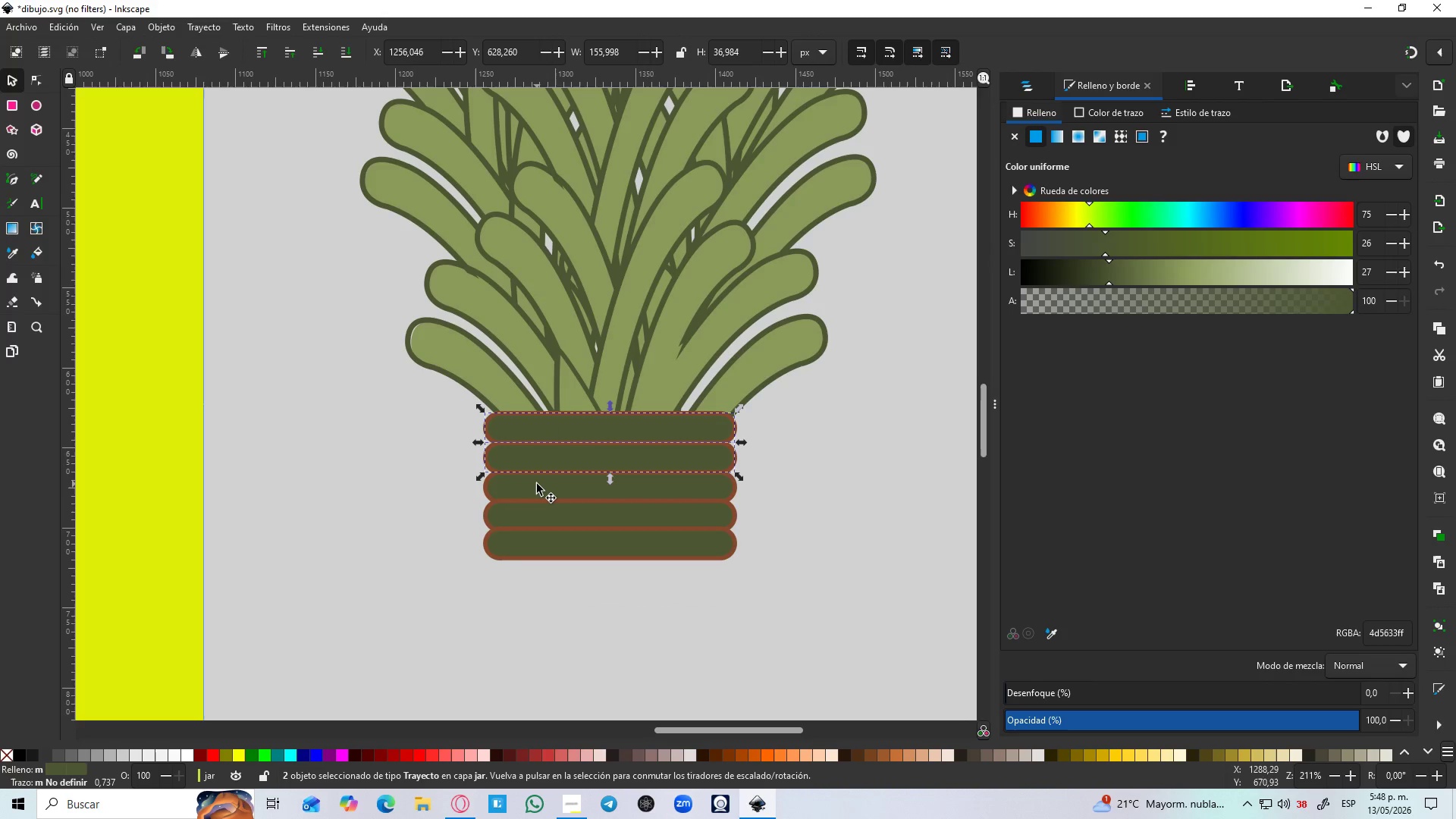 
left_click([537, 484])
 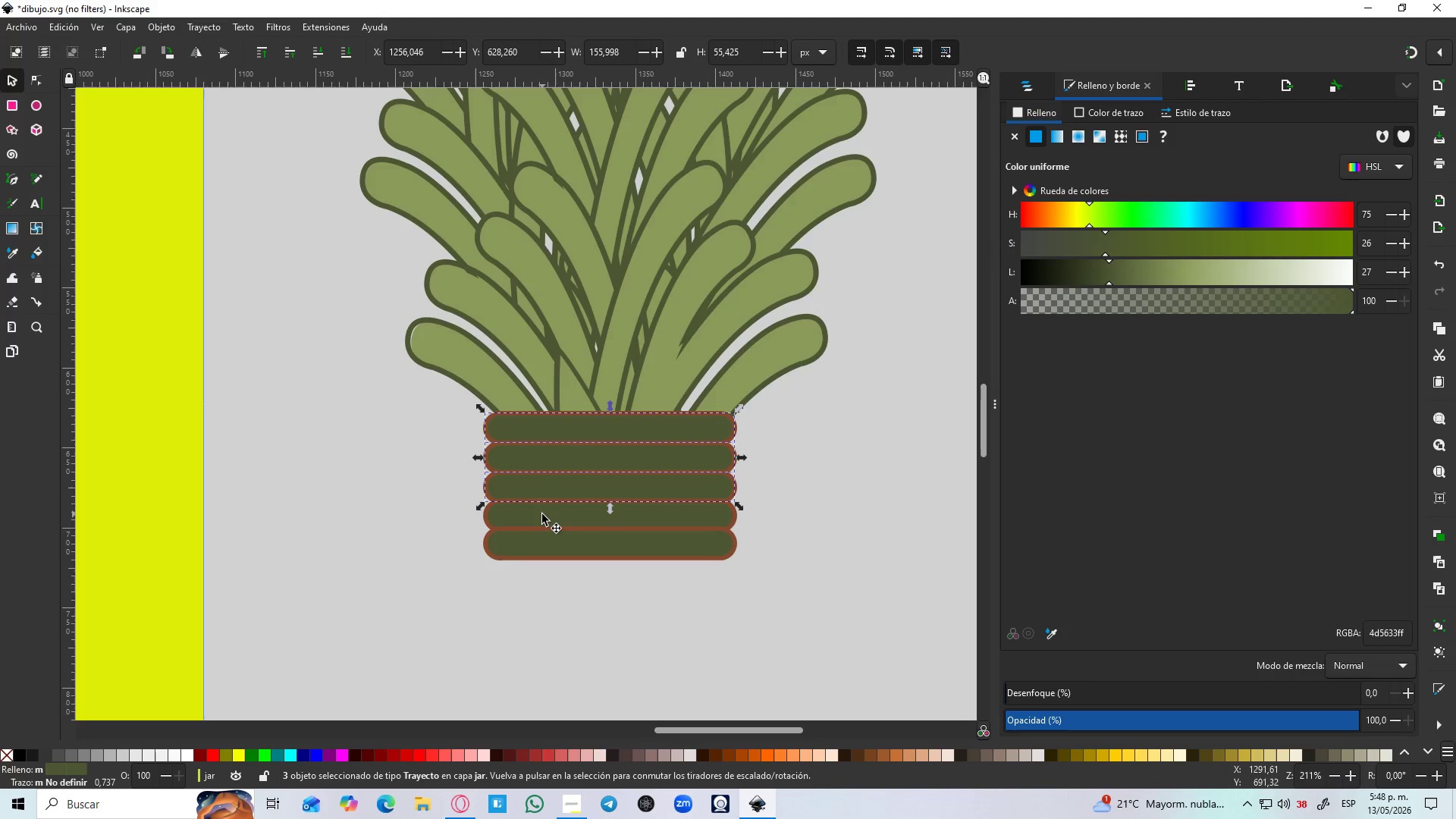 
hold_key(key=ShiftLeft, duration=0.88)
left_click([542, 515])
 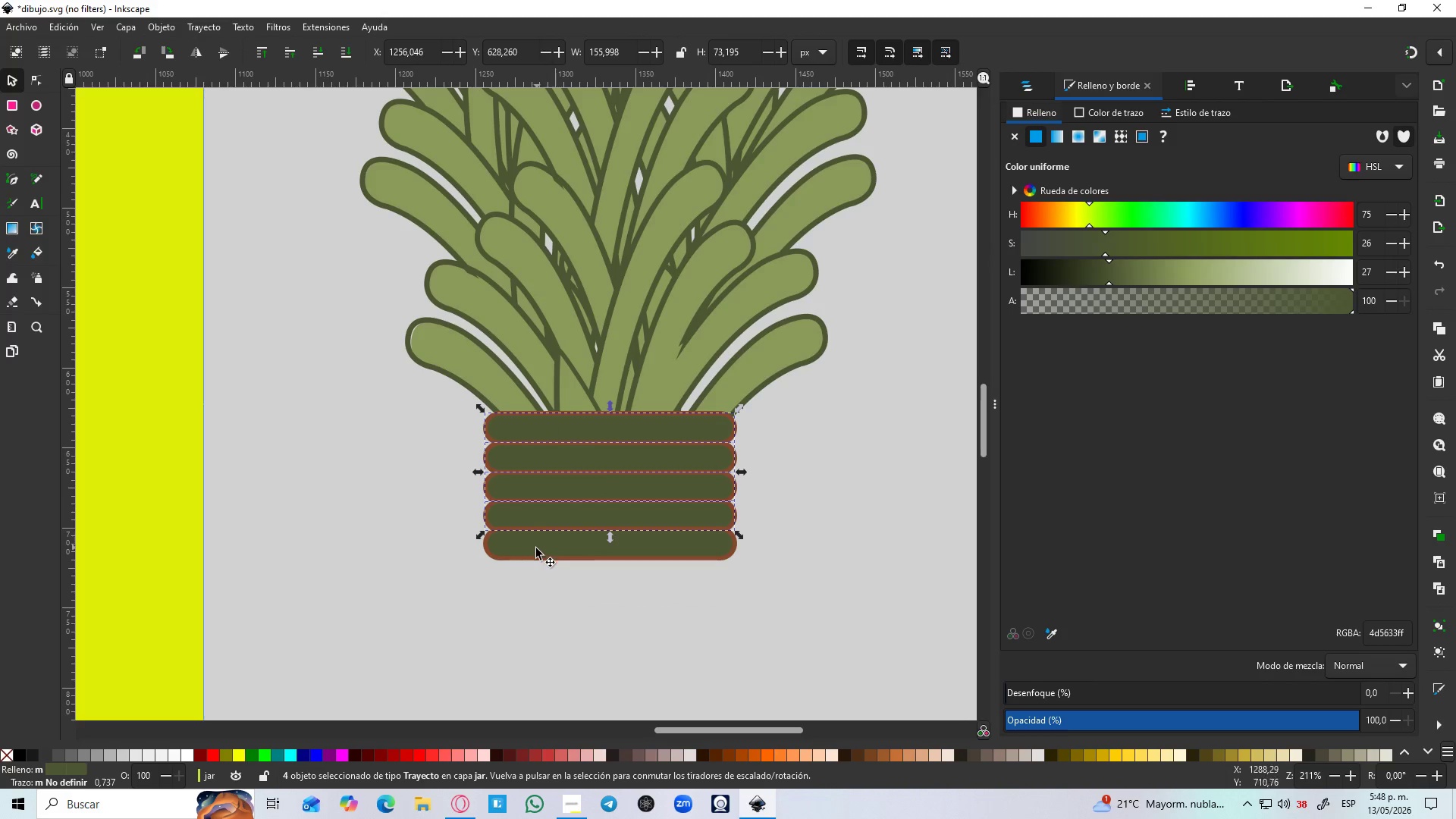 
left_click([536, 548])
 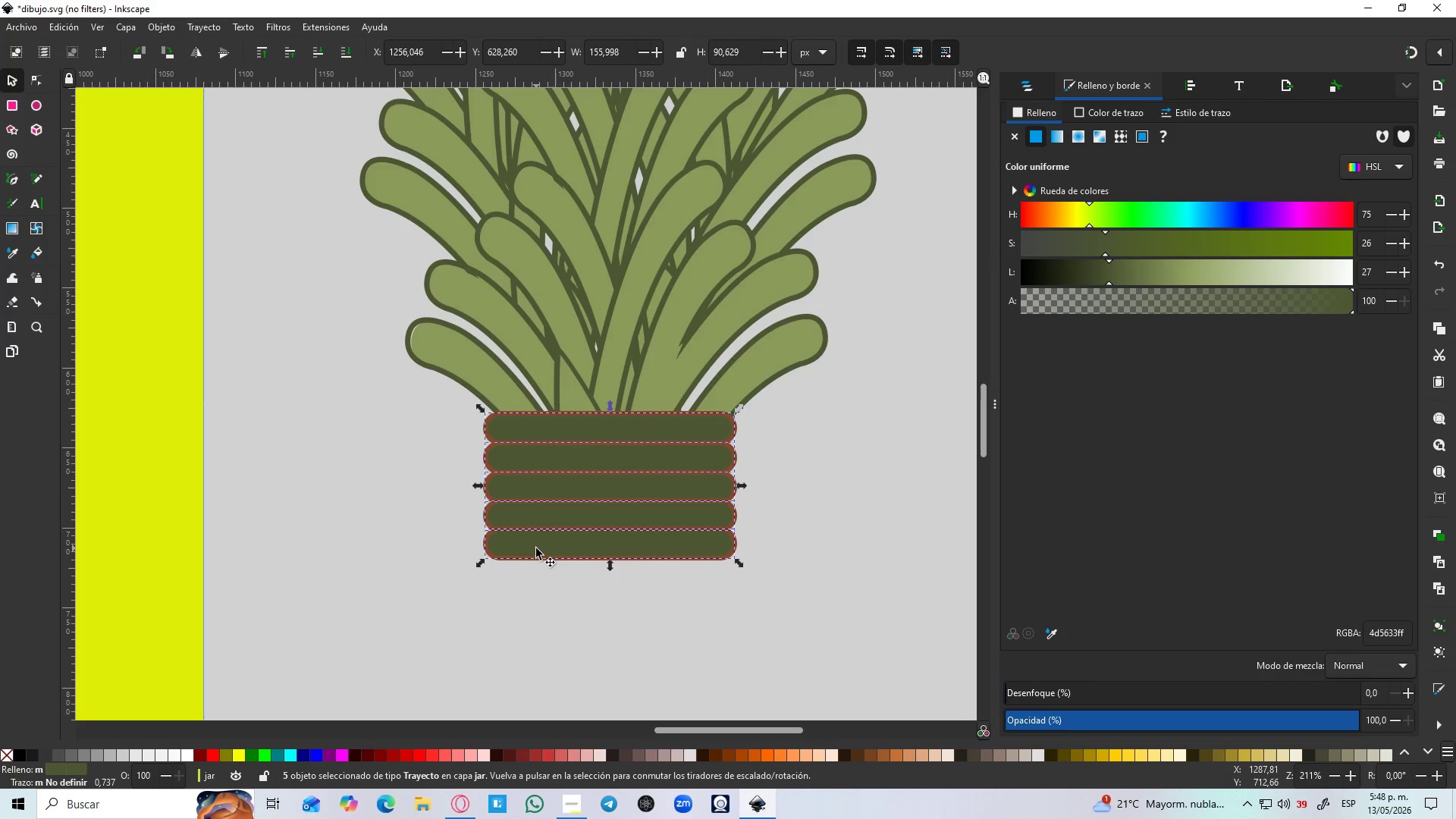 
hold_key(key=ControlLeft, duration=1.5)
scroll: coordinate [476, 520], scroll_direction: down, amount: 3.0
 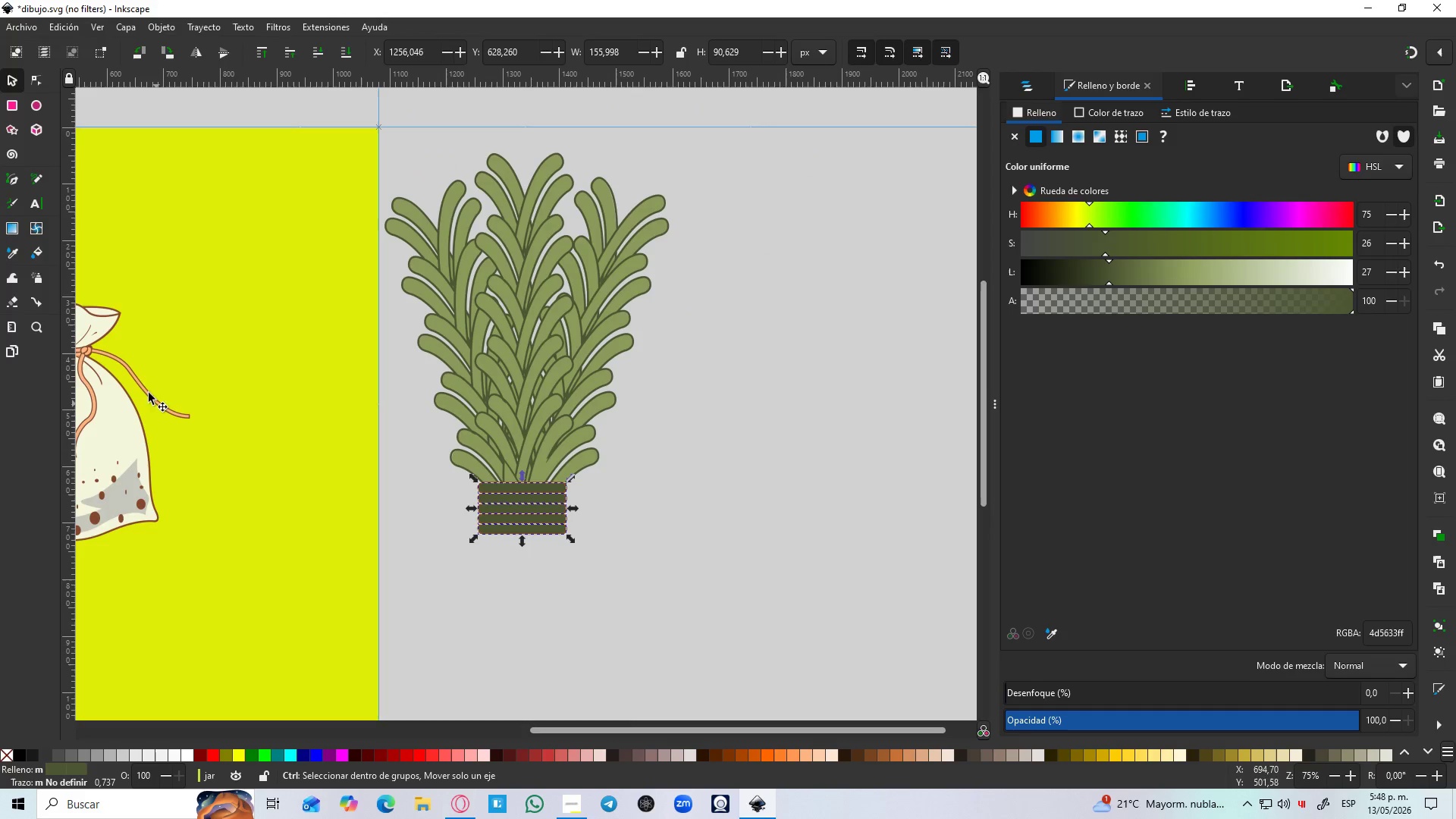 
hold_key(key=ControlLeft, duration=0.47)
 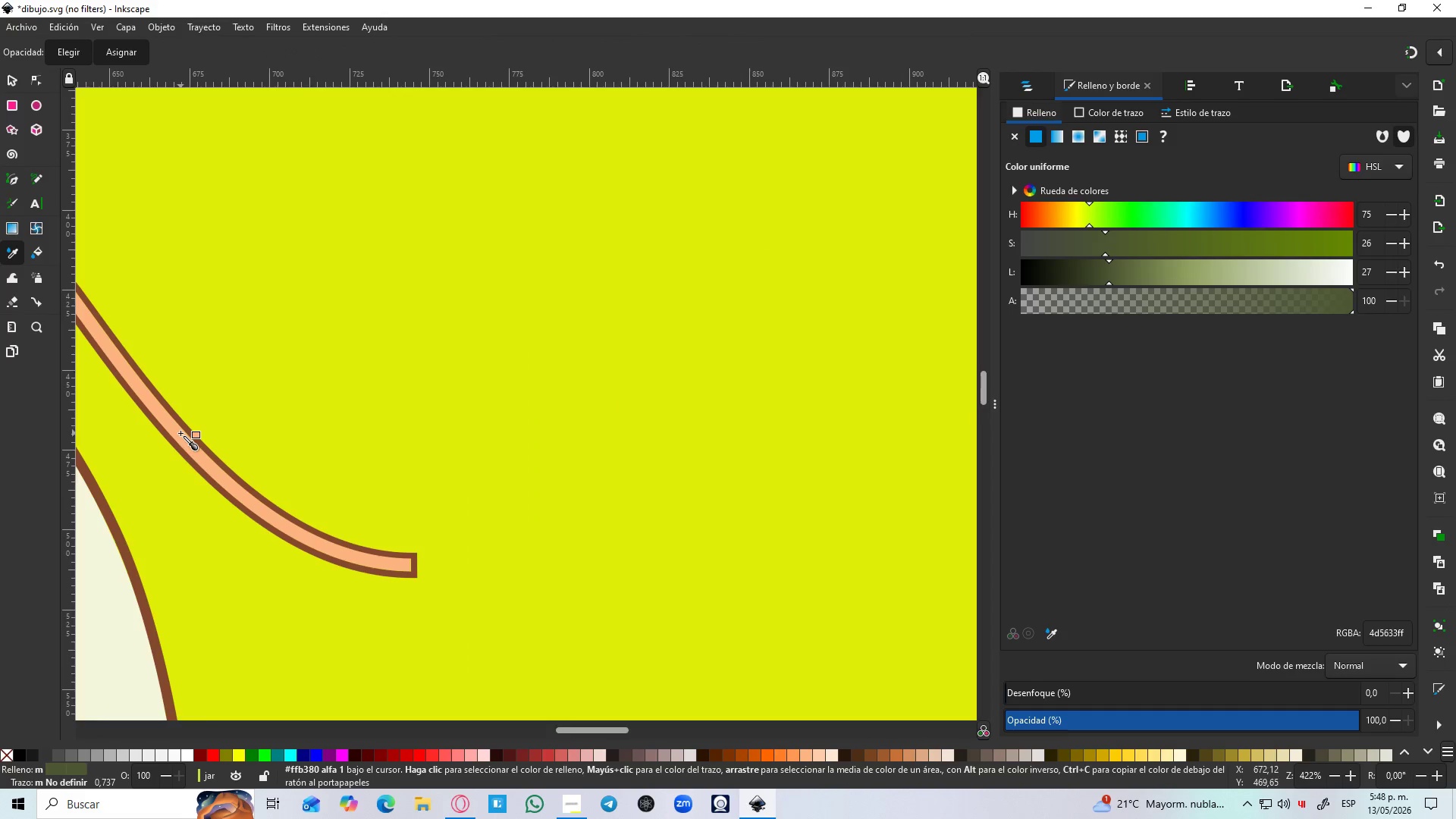 
scroll: coordinate [138, 379], scroll_direction: up, amount: 4.0
 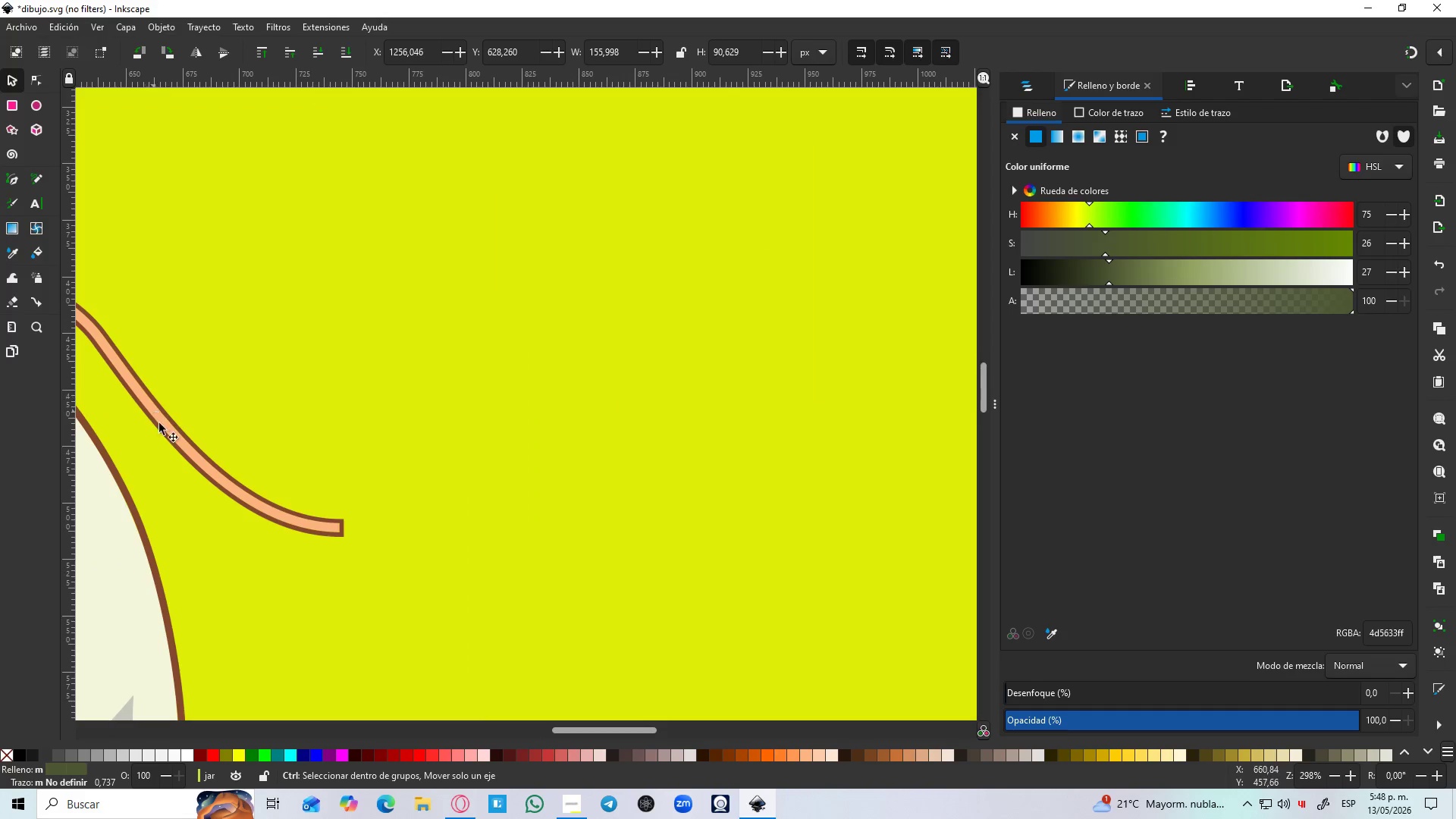 
key(D)
 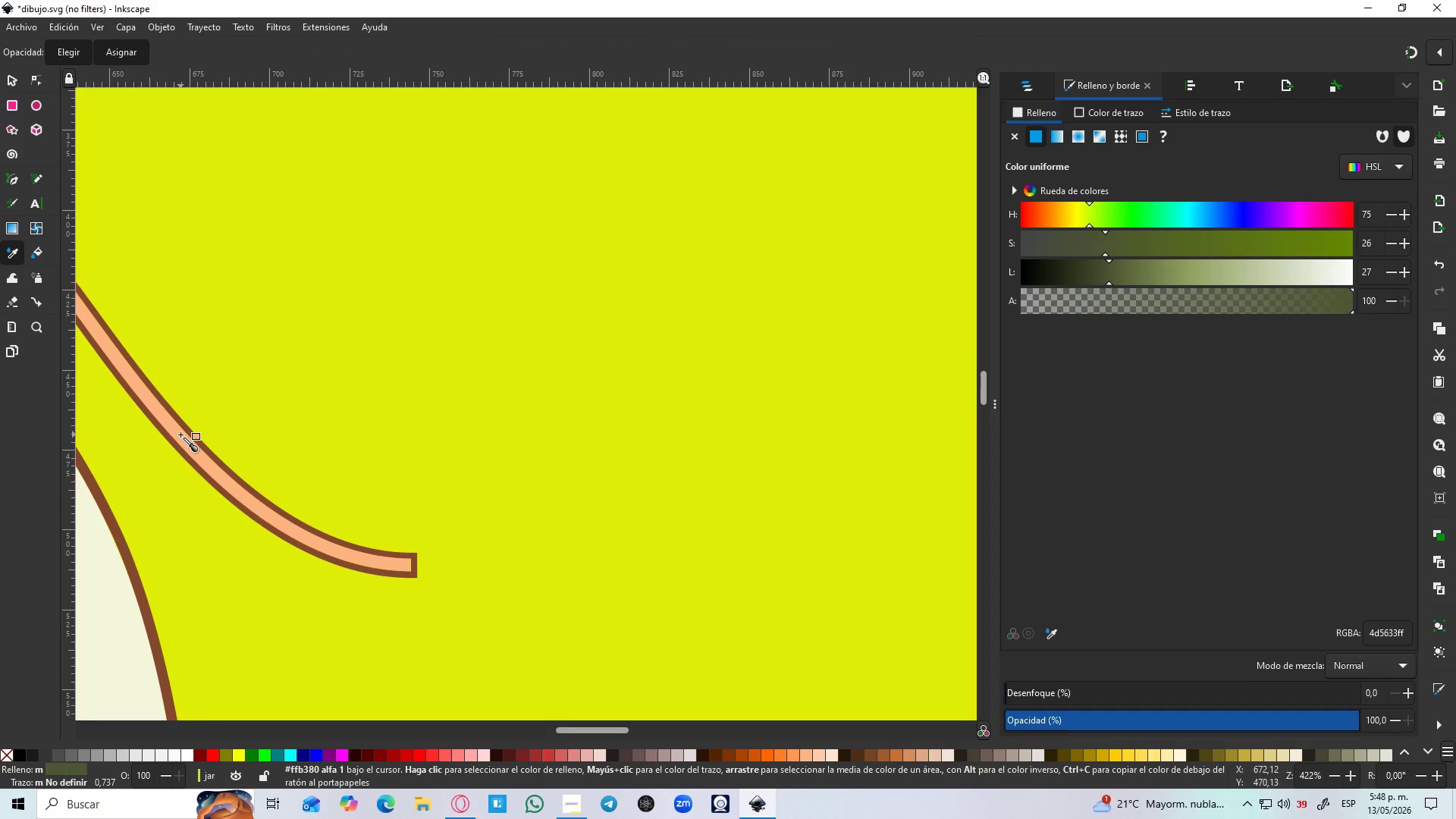 
scroll: coordinate [168, 438], scroll_direction: up, amount: 1.0
 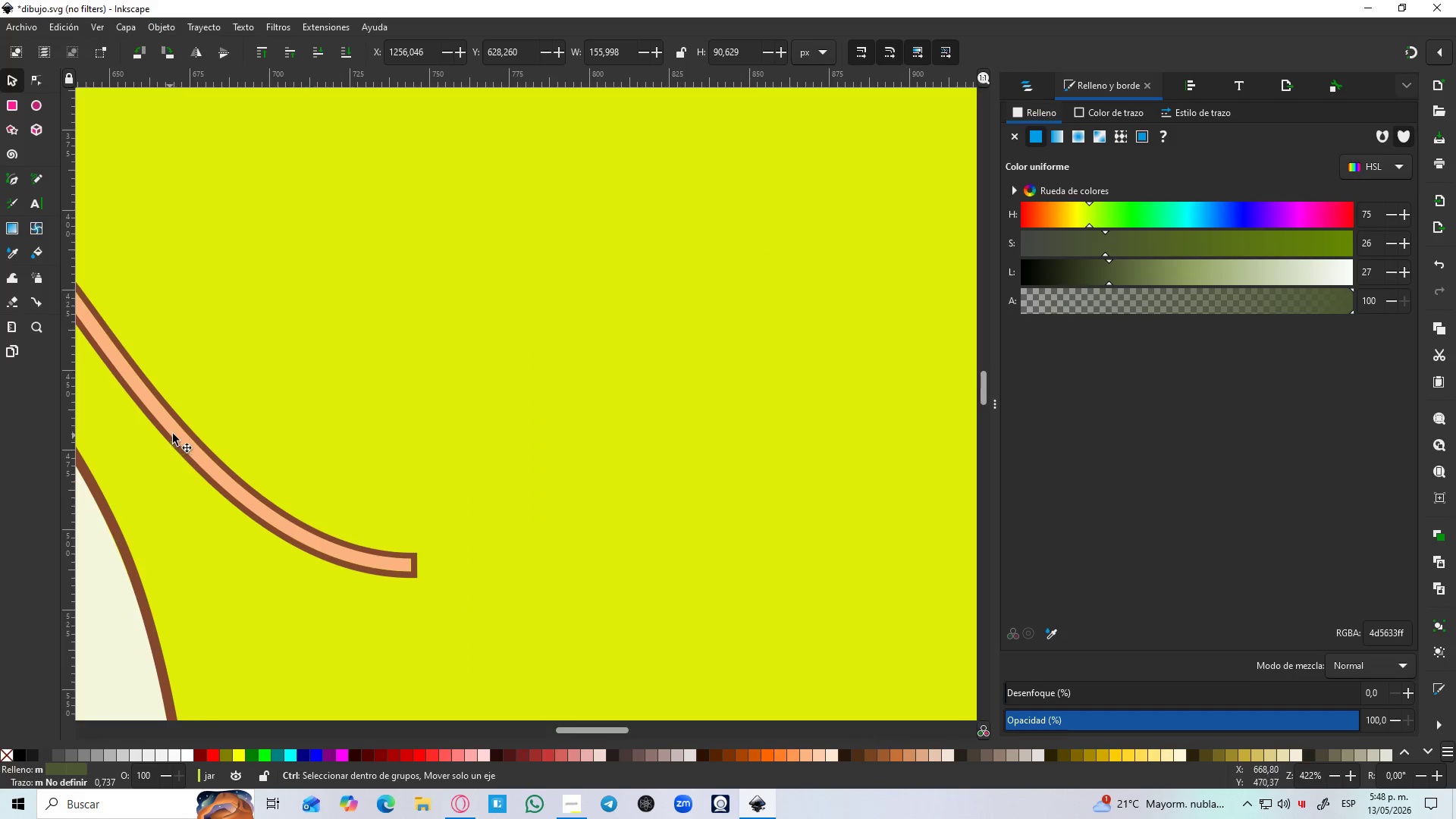 
left_click([180, 435])
 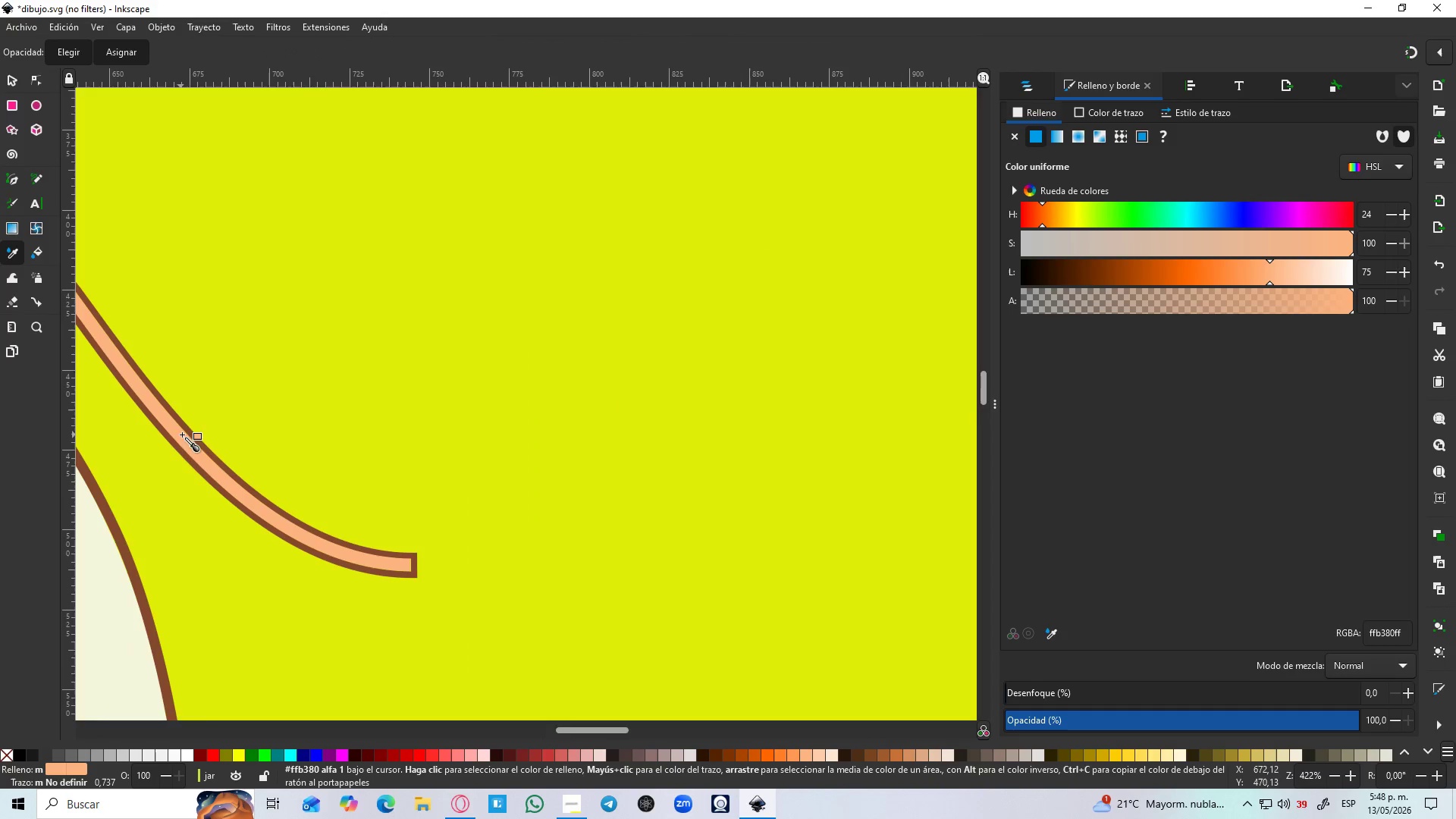 
hold_key(key=ControlLeft, duration=0.97)
scroll: coordinate [600, 497], scroll_direction: down, amount: 6.0
 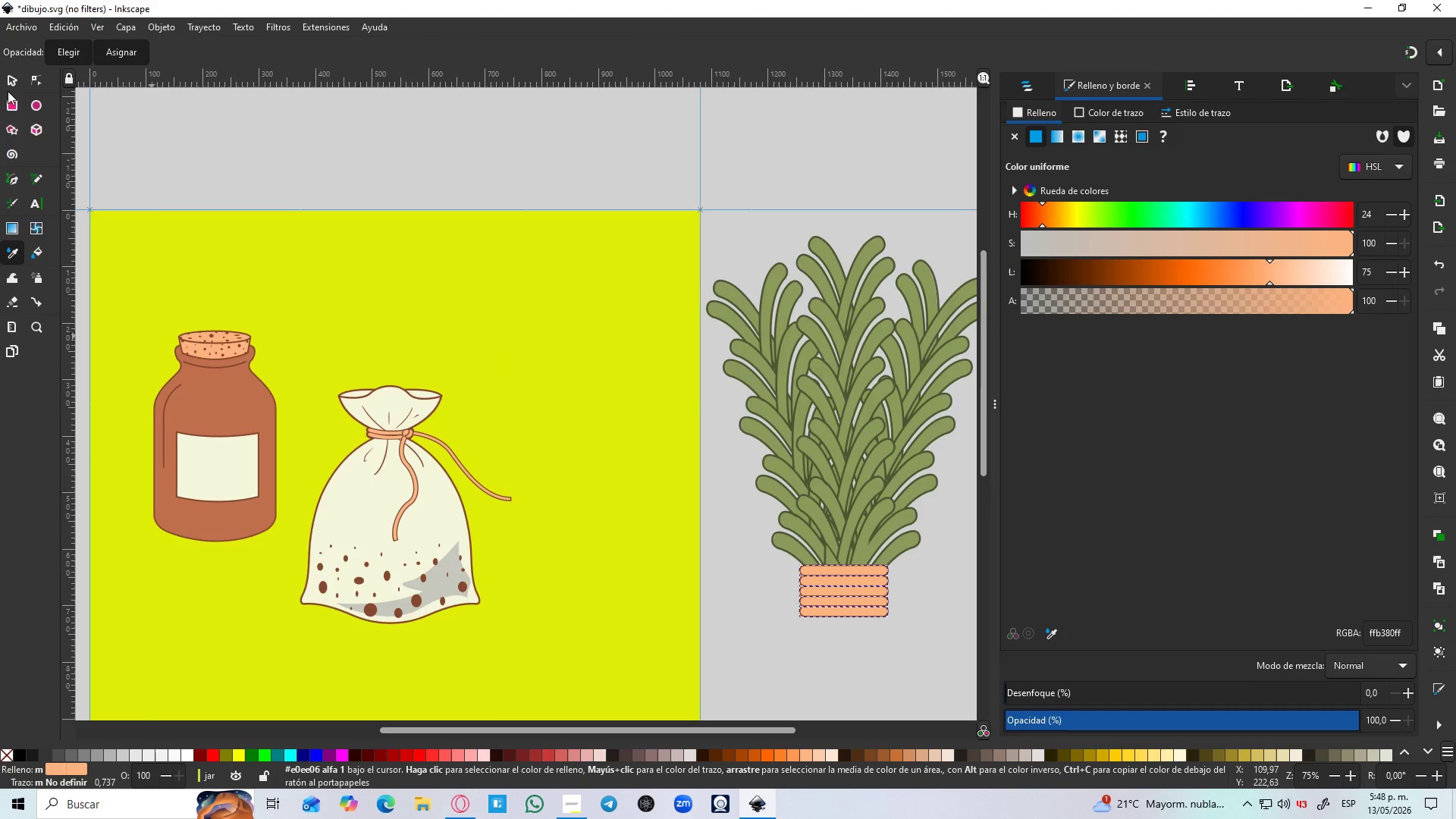 
key(Control+NumpadAdd)
 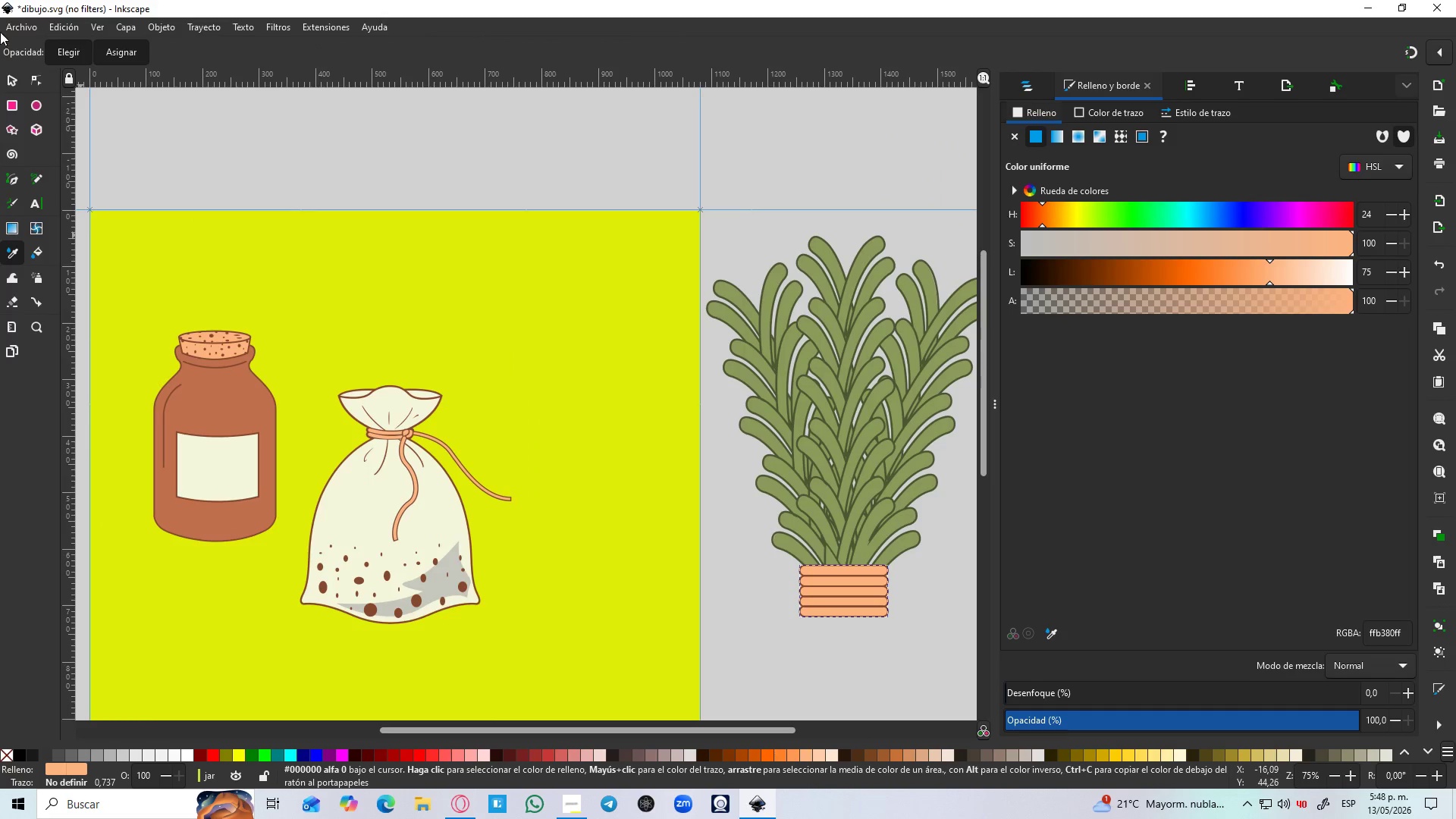 
left_click([13, 81])
 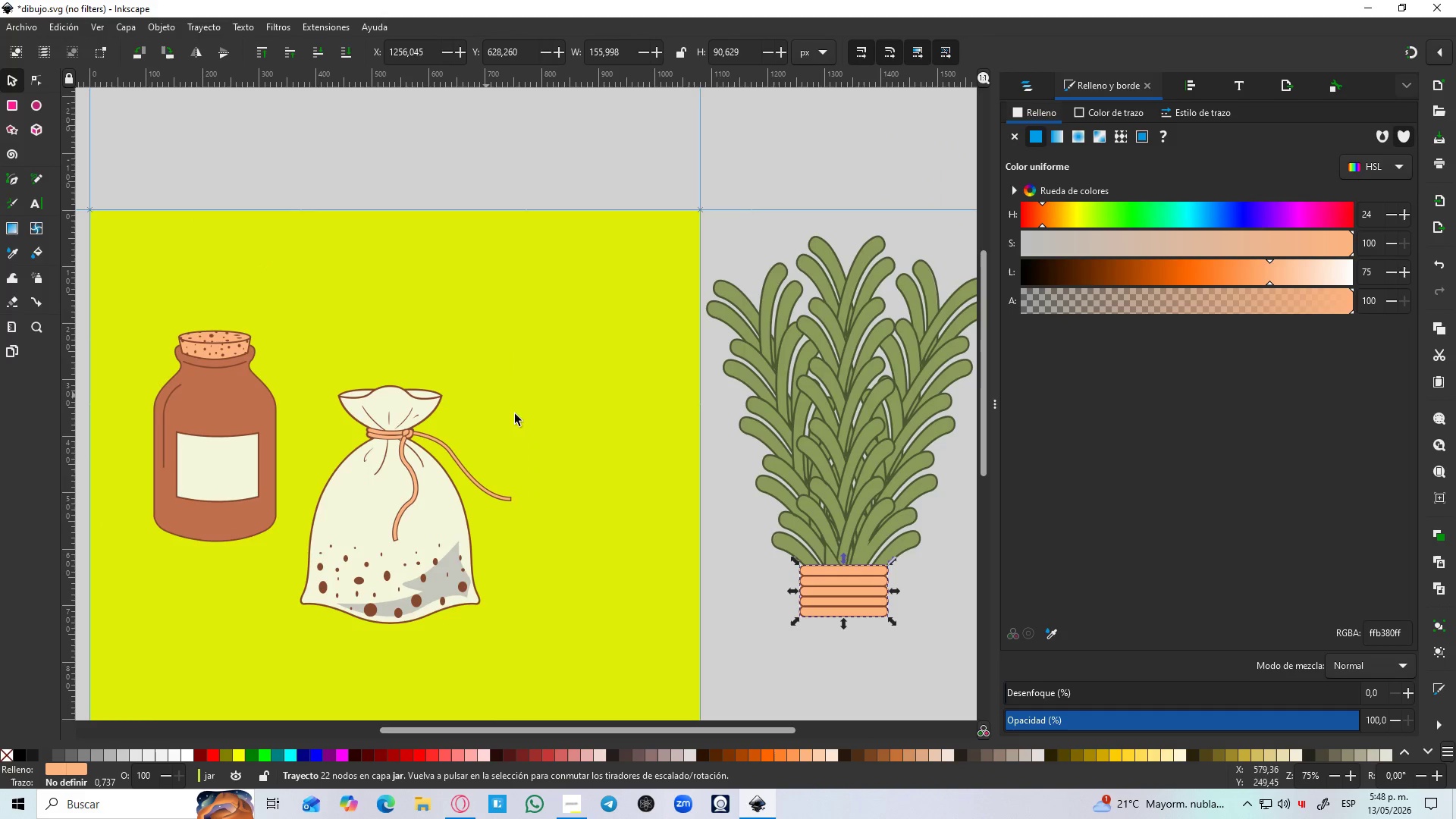 
hold_key(key=ControlLeft, duration=0.36)
 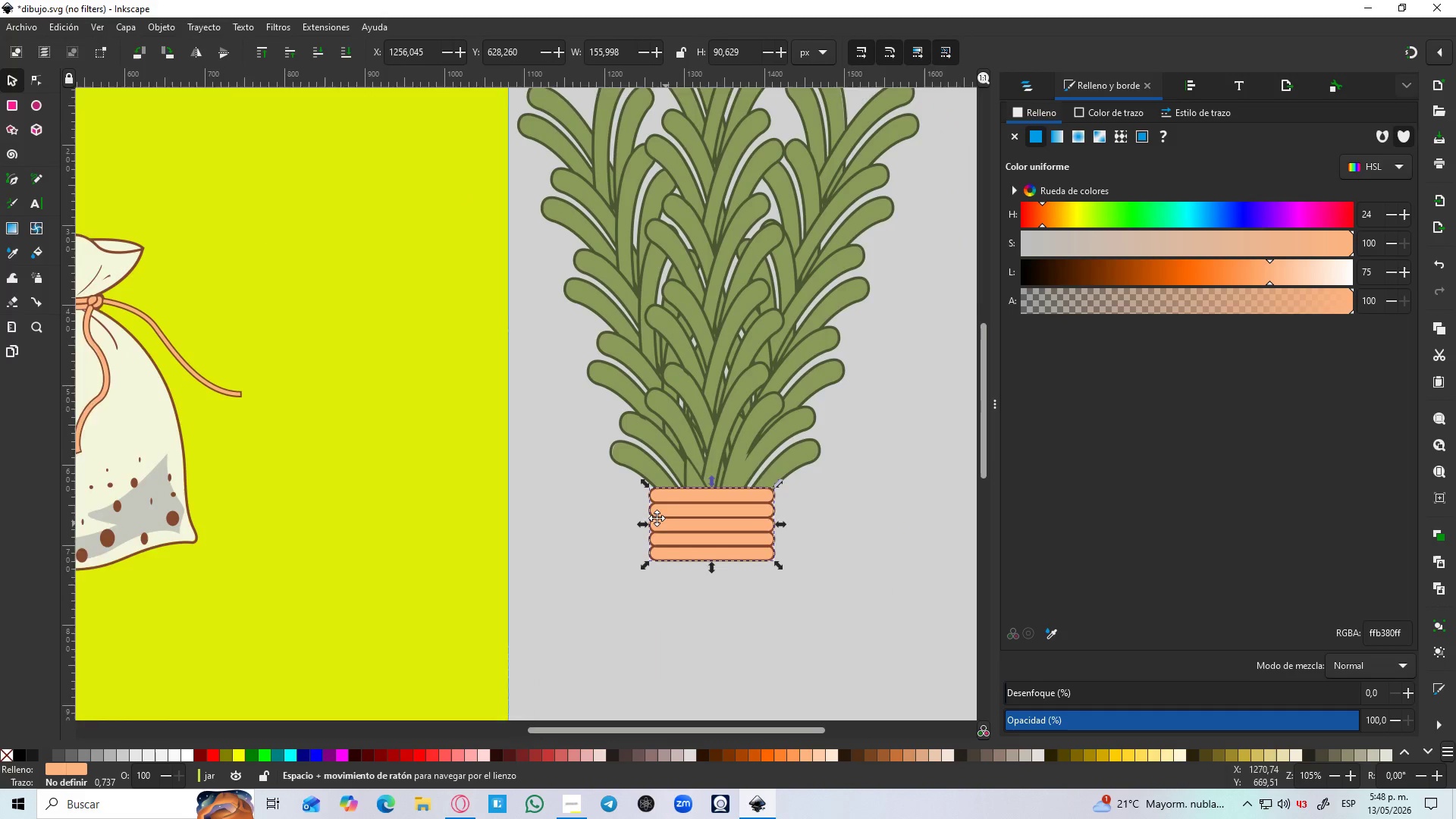 
hold_key(key=Space, duration=0.33)
 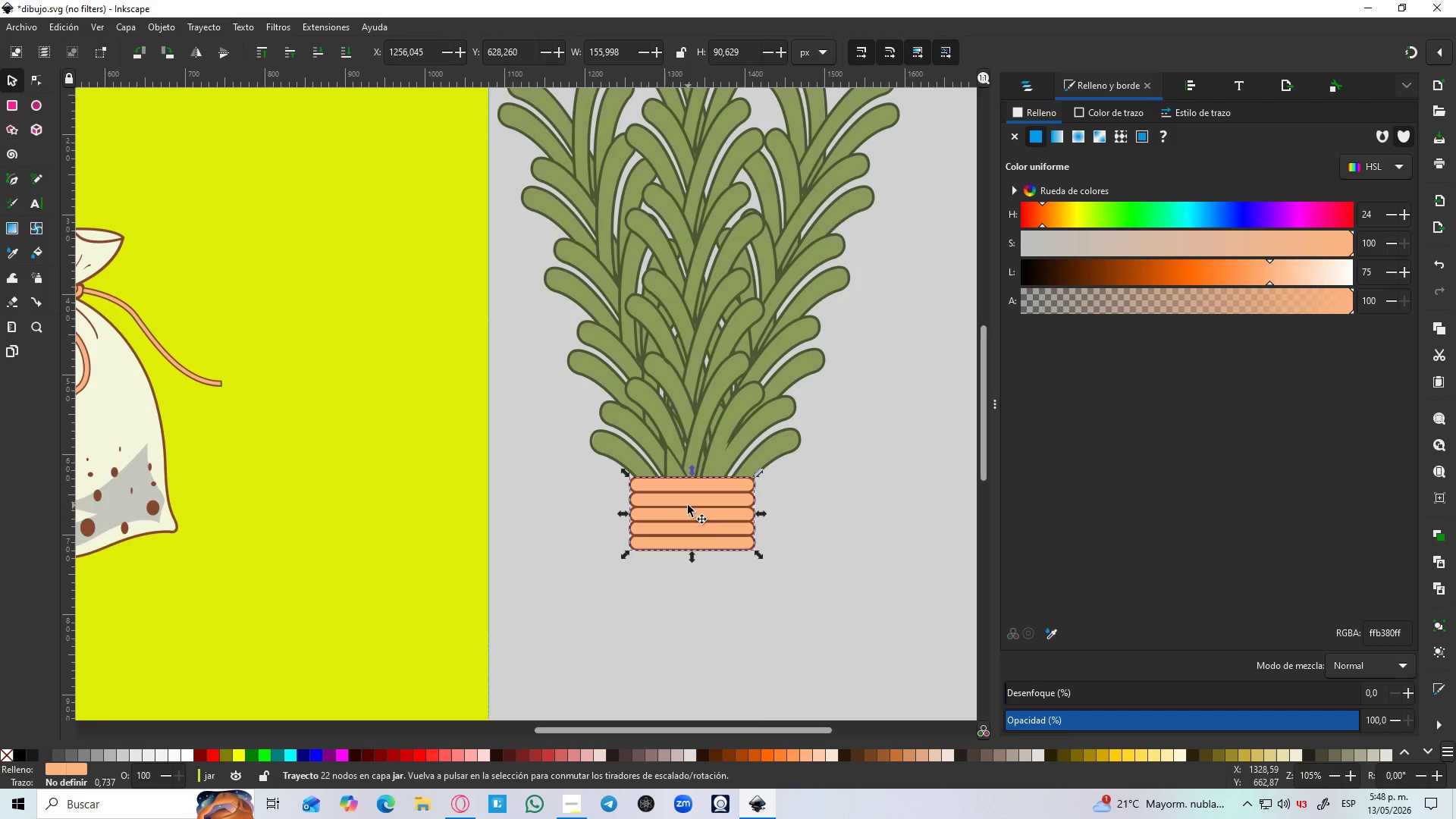 
scroll: coordinate [723, 575], scroll_direction: up, amount: 1.0
 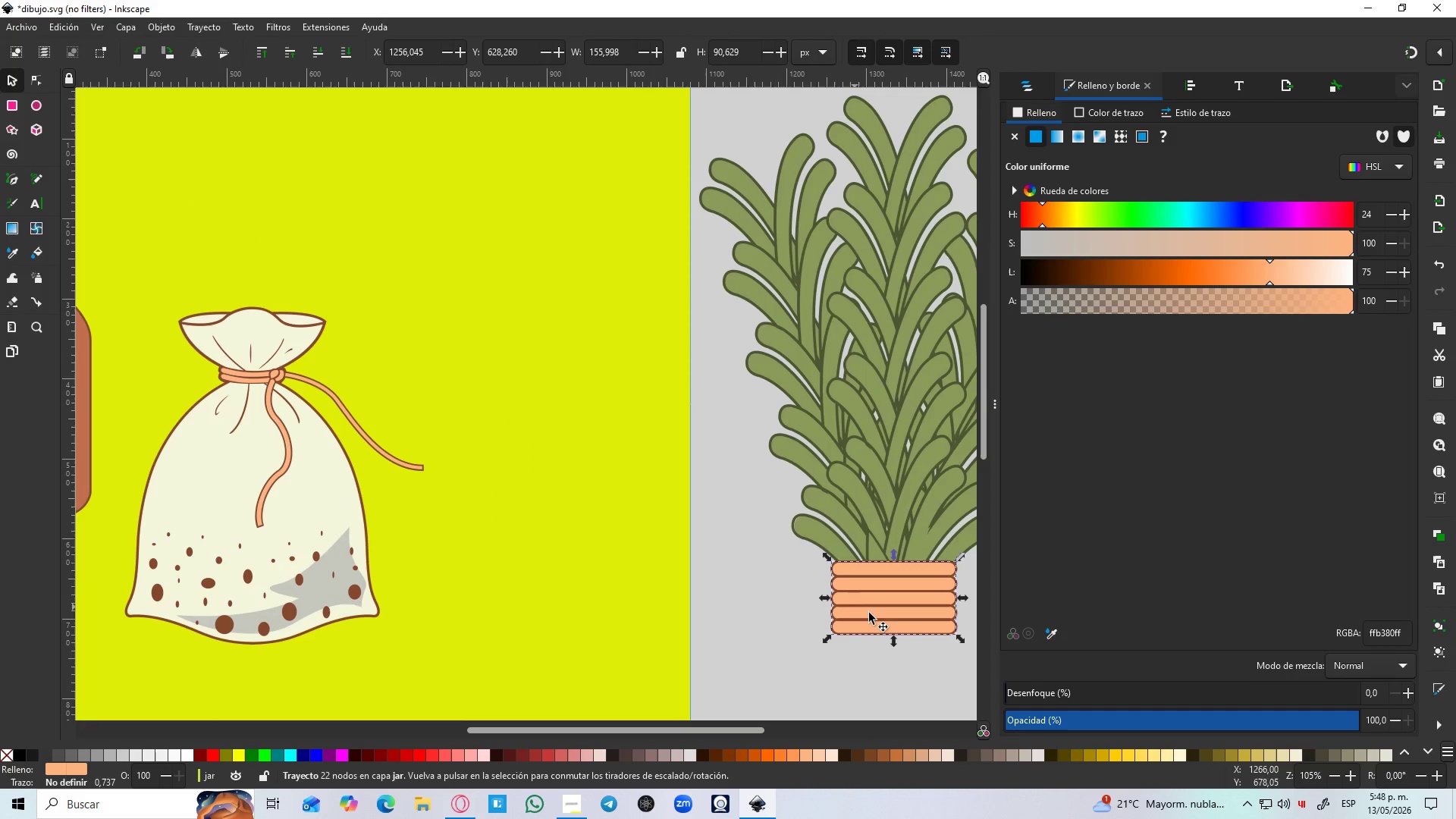 
left_click_drag(start_coordinate=[688, 505], to_coordinate=[837, 534])
 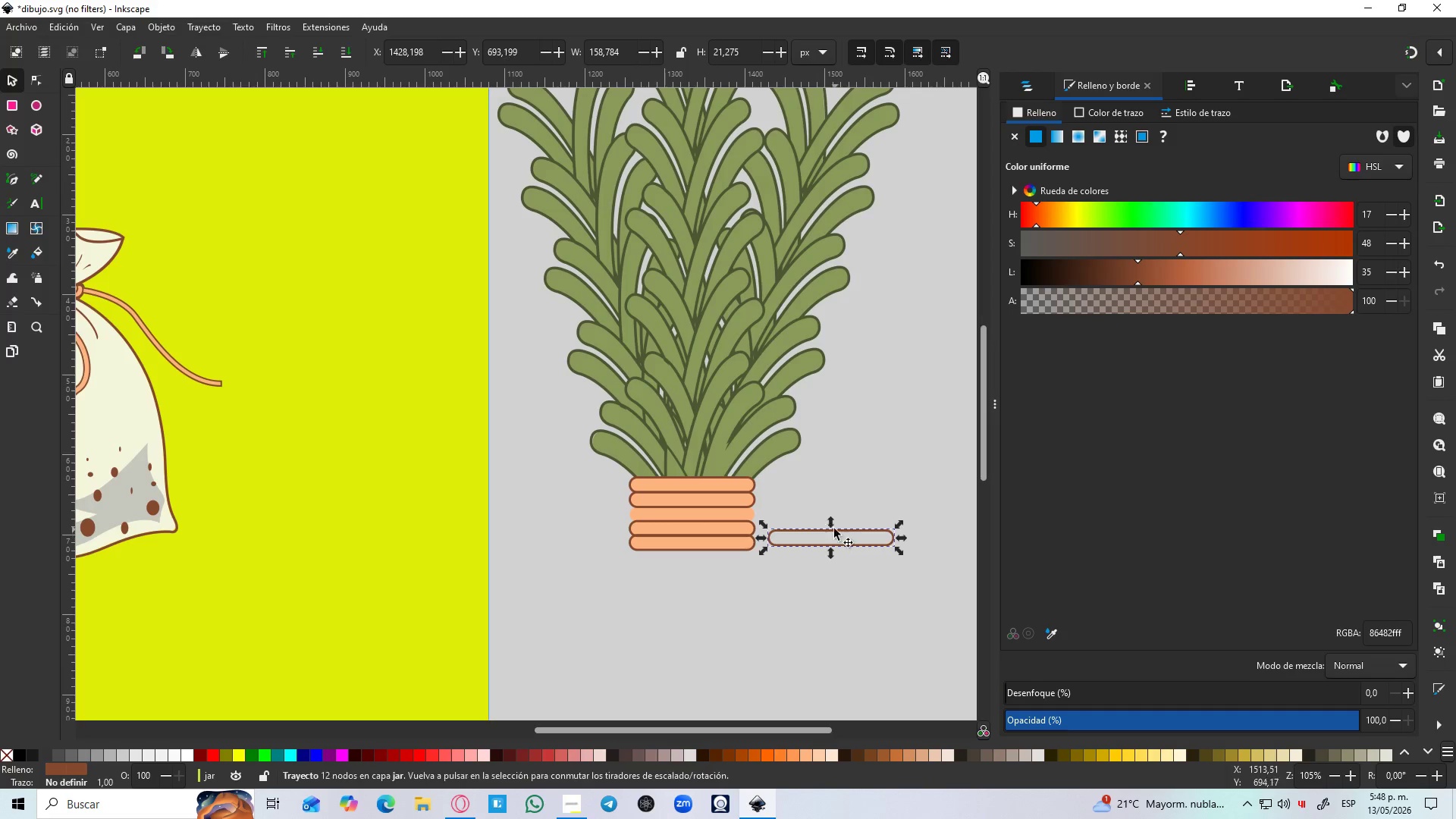 
key(Control+Z)
 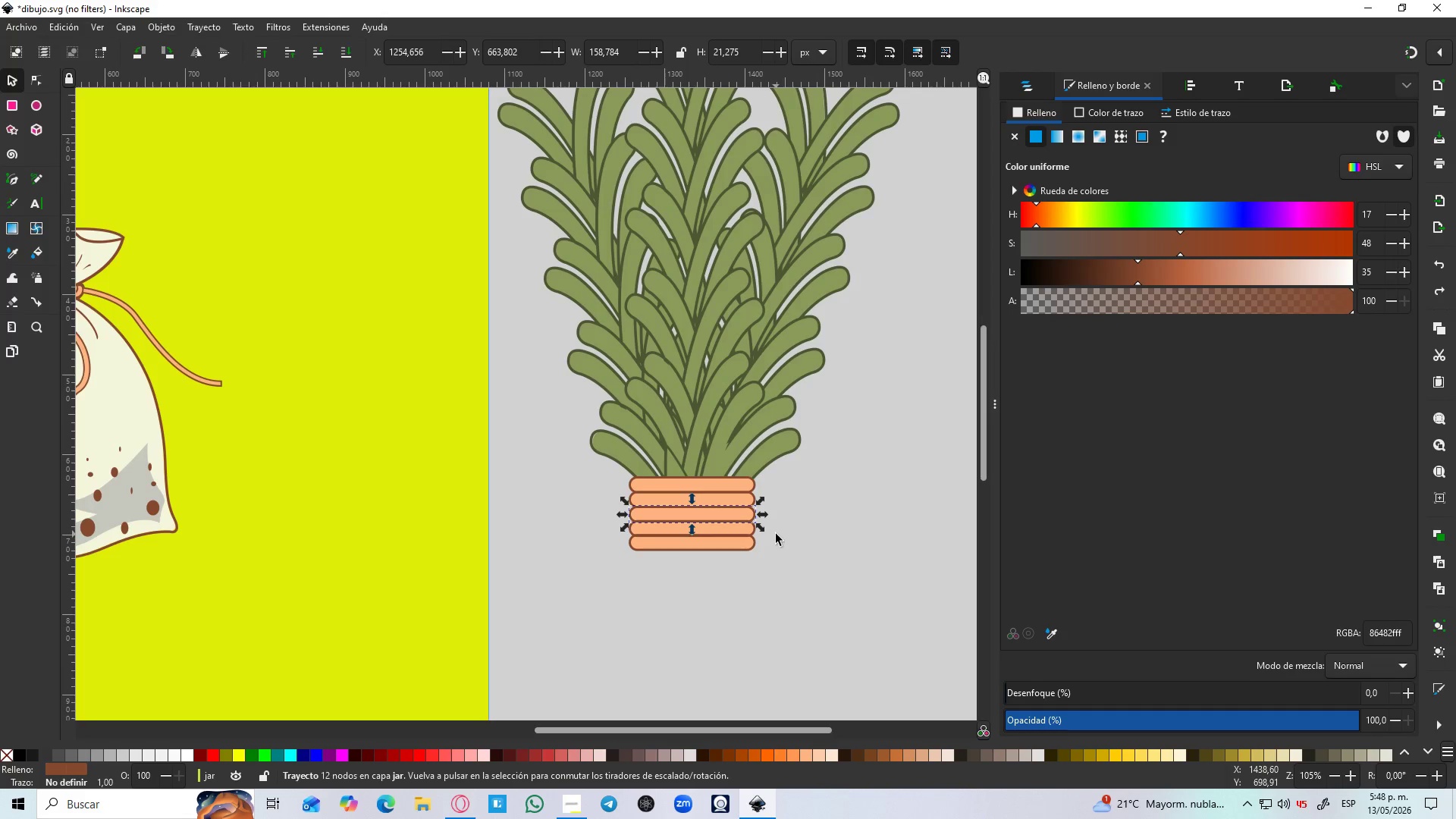 
hold_key(key=ControlLeft, duration=0.34)
 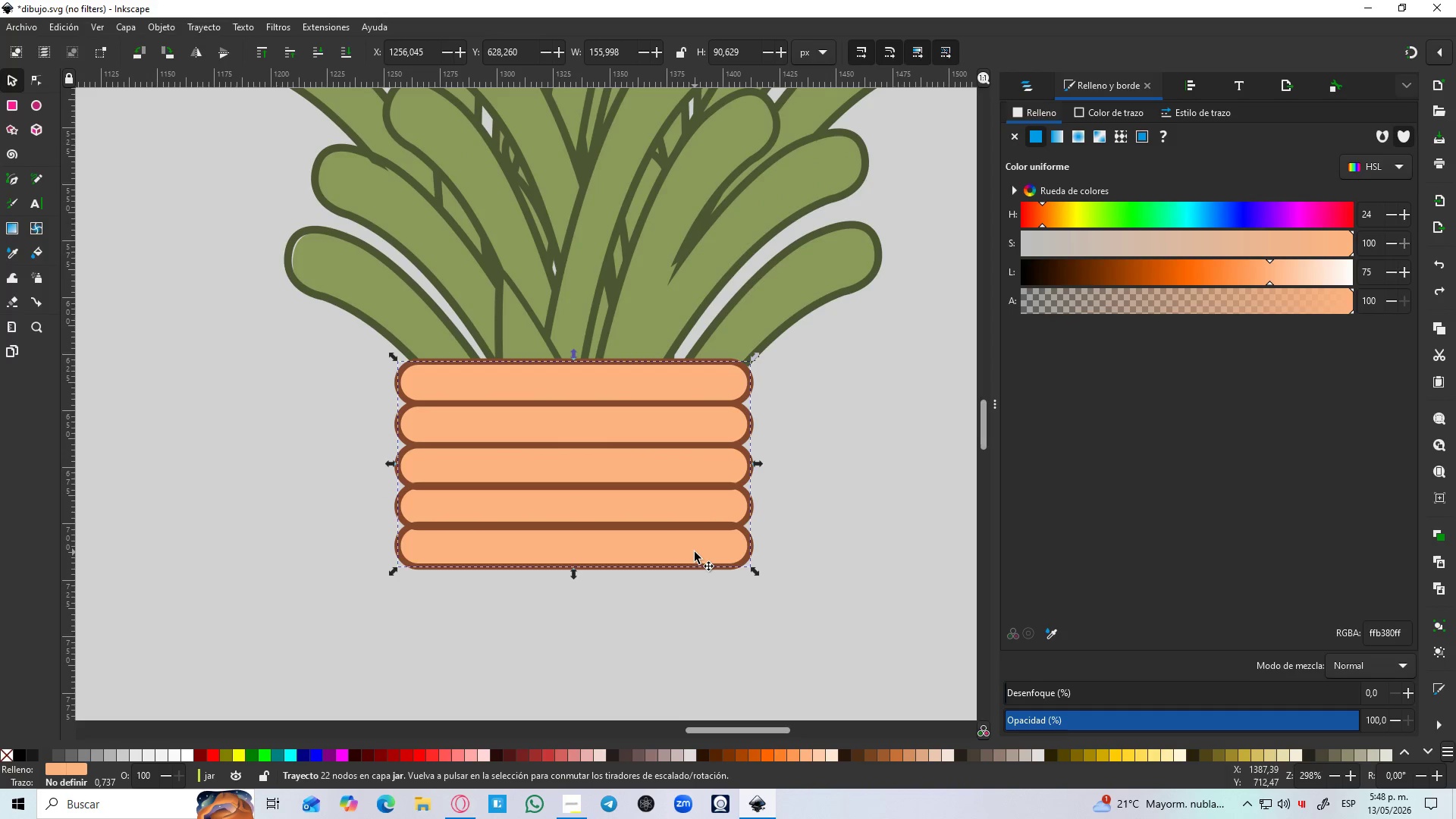 
left_click([695, 552])
 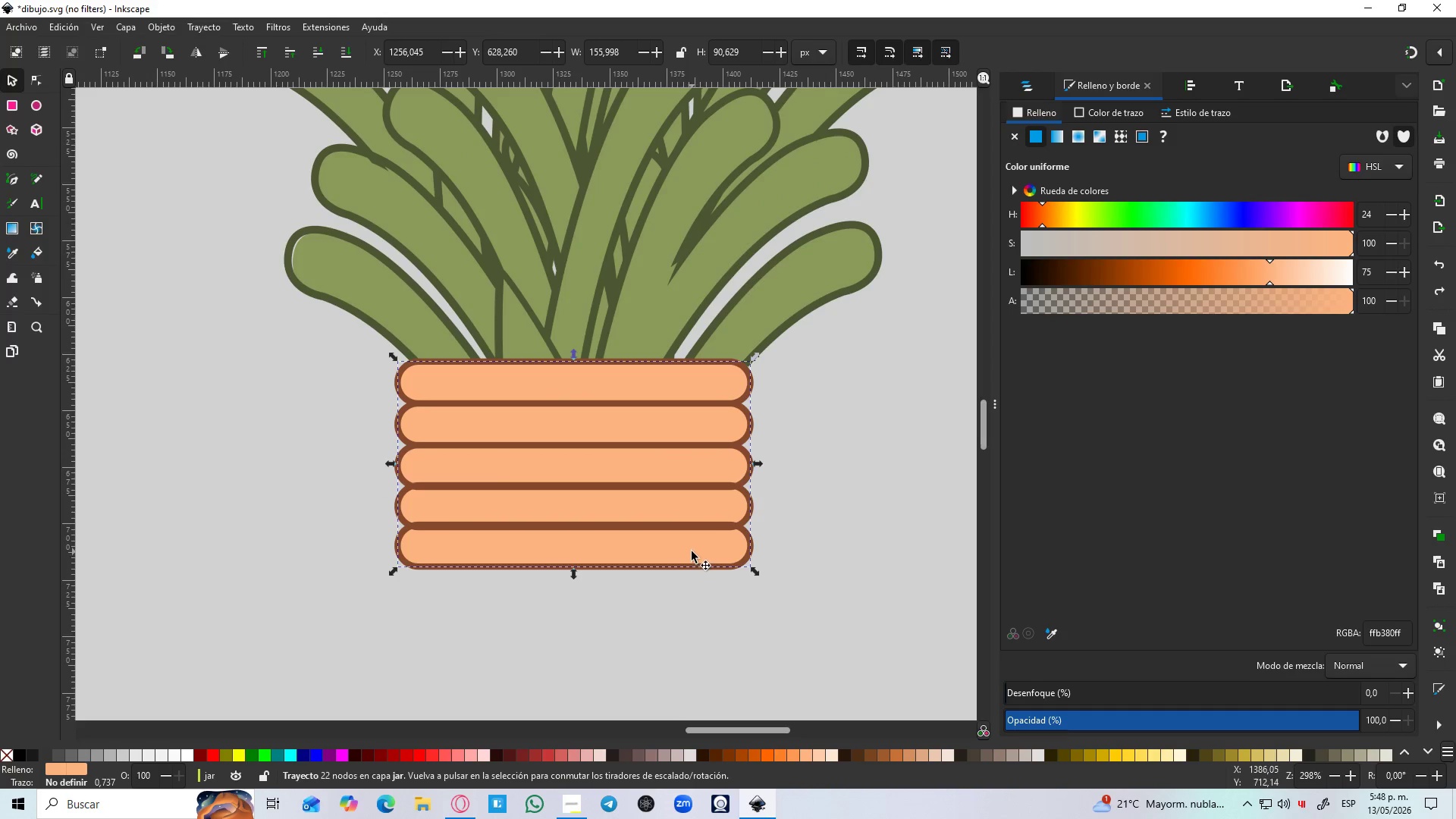 
scroll: coordinate [757, 541], scroll_direction: up, amount: 3.0
 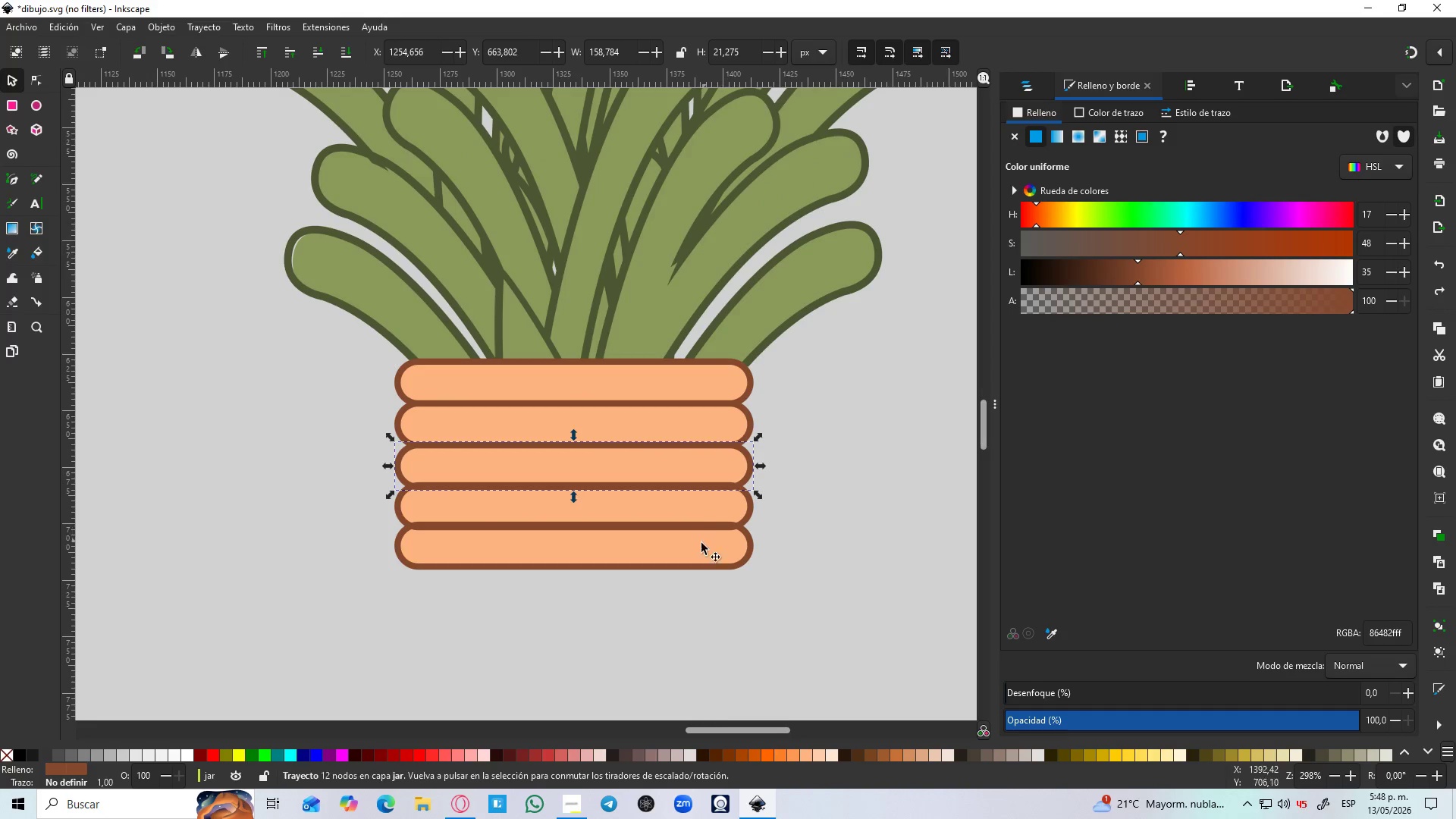 
left_click_drag(start_coordinate=[692, 551], to_coordinate=[1058, 548])
 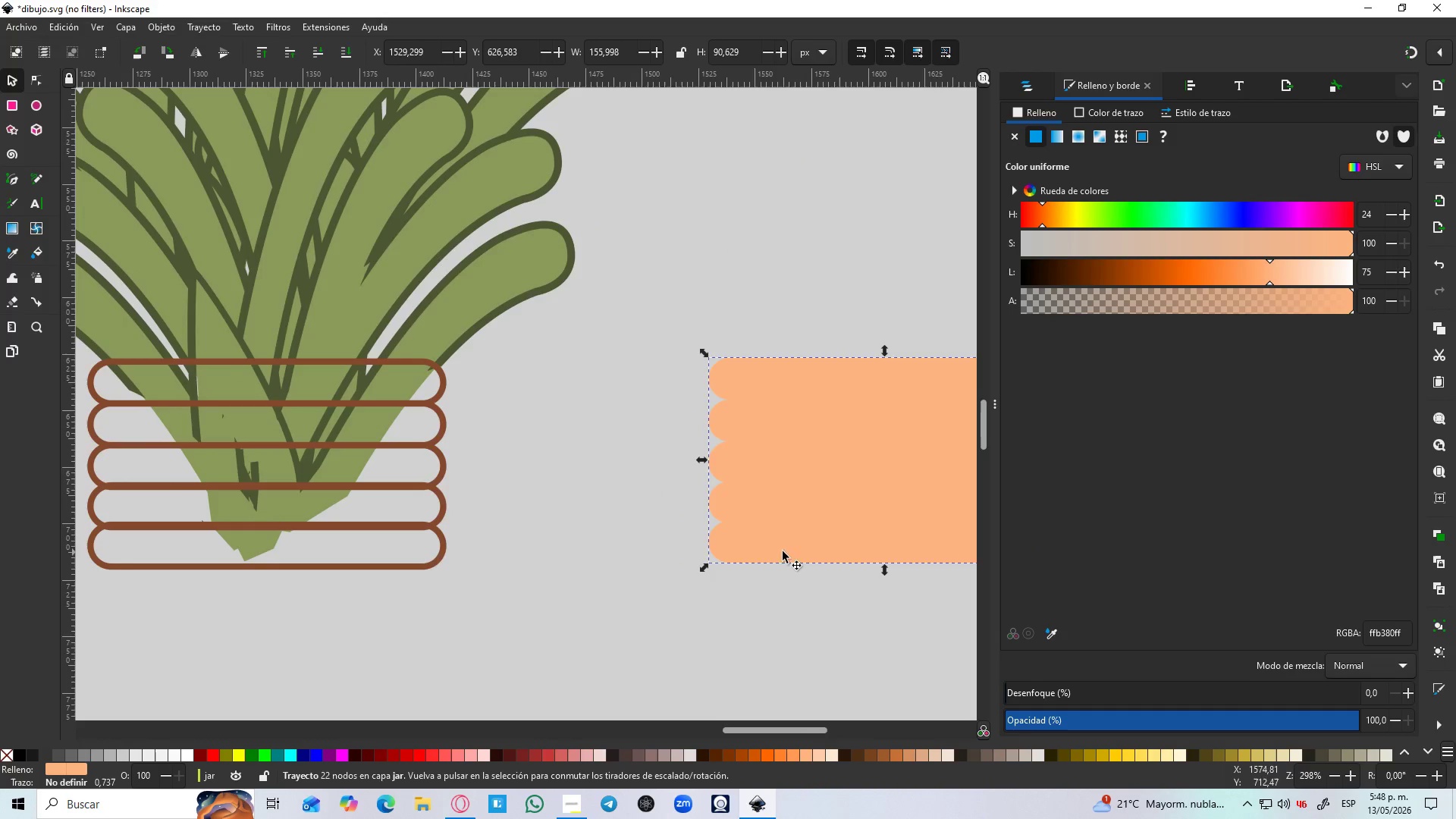 
hold_key(key=ControlLeft, duration=0.58)
 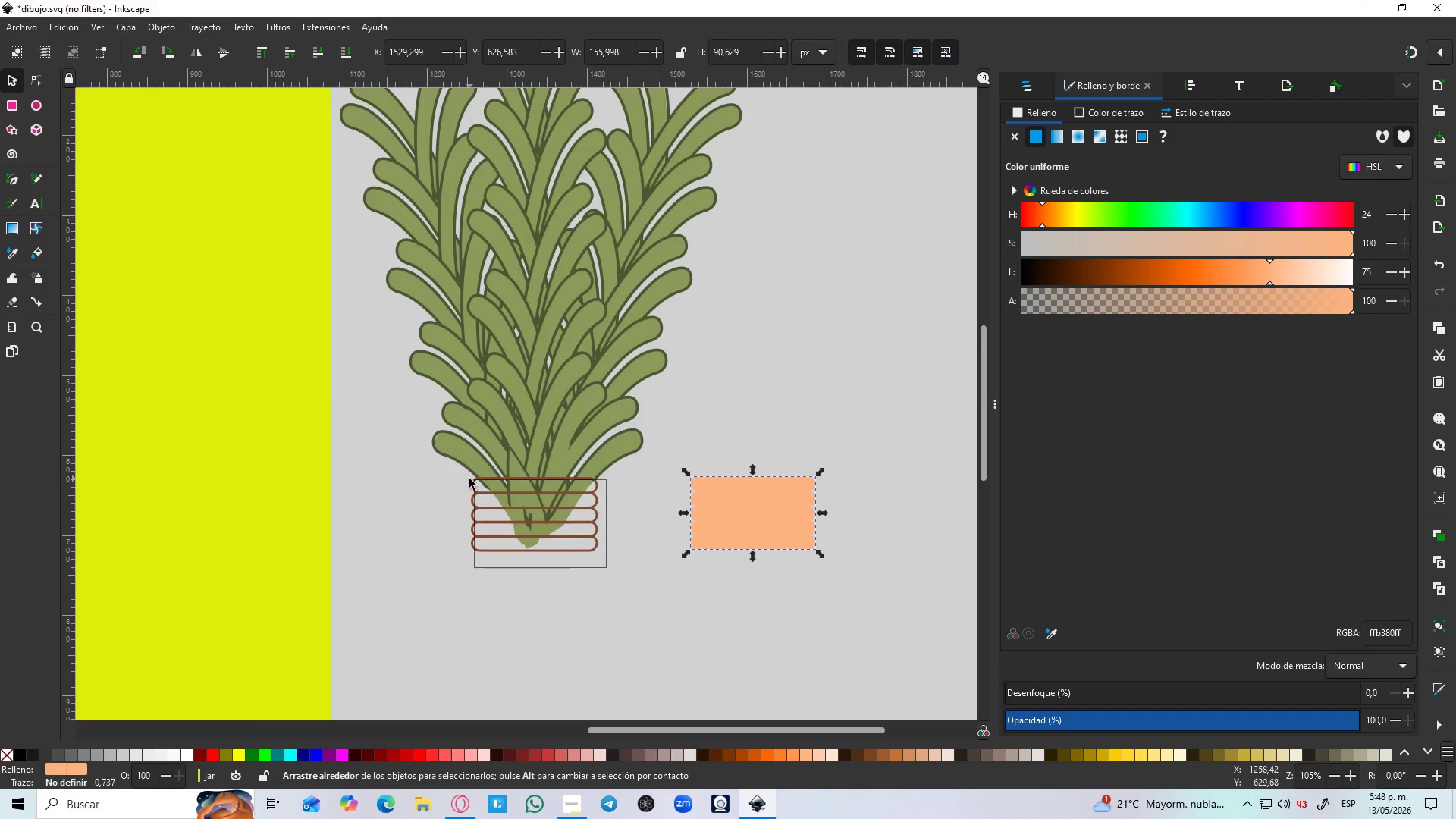 
hold_key(key=ControlLeft, duration=2.17)
 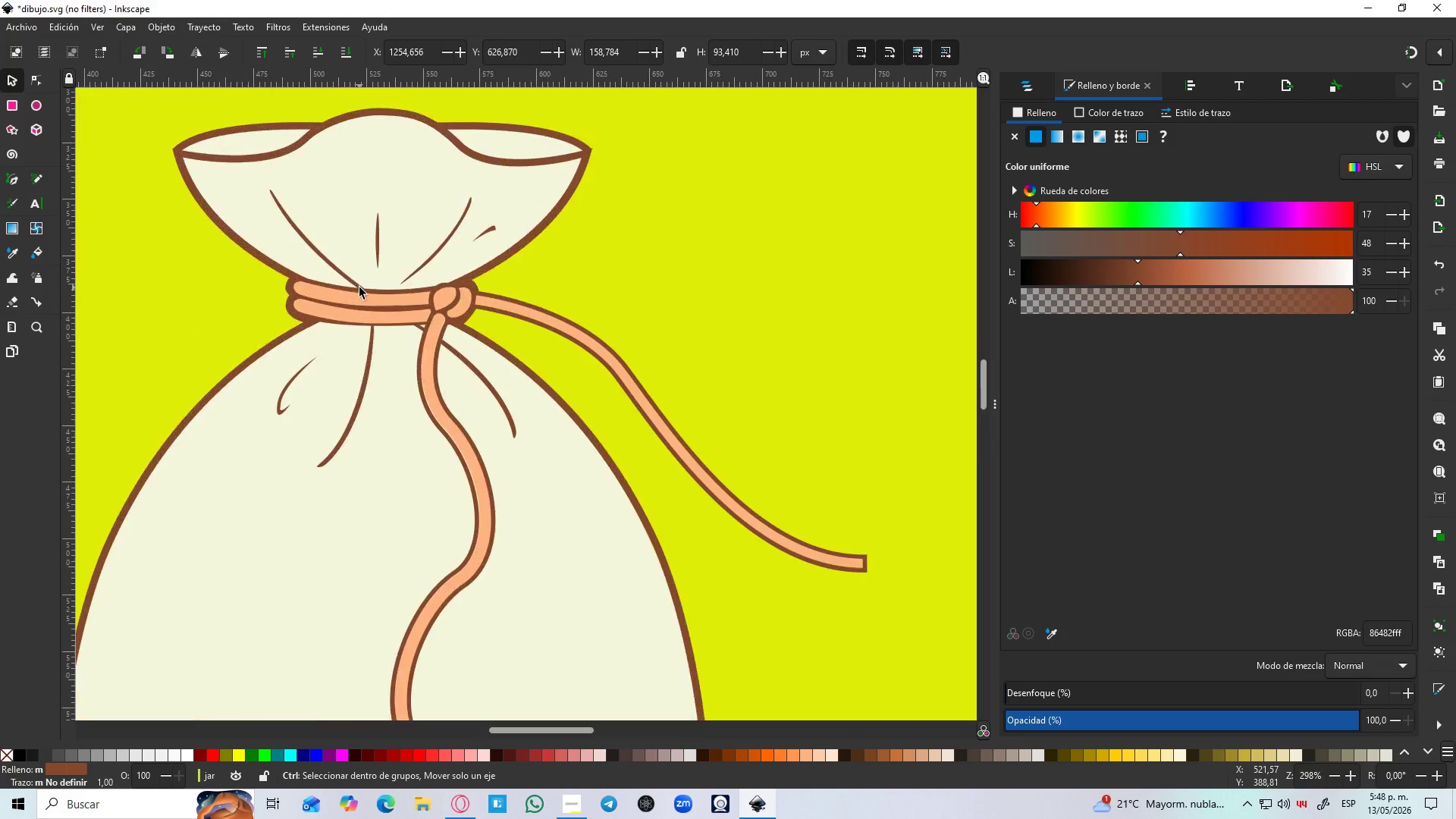 
scroll: coordinate [683, 542], scroll_direction: down, amount: 3.0
 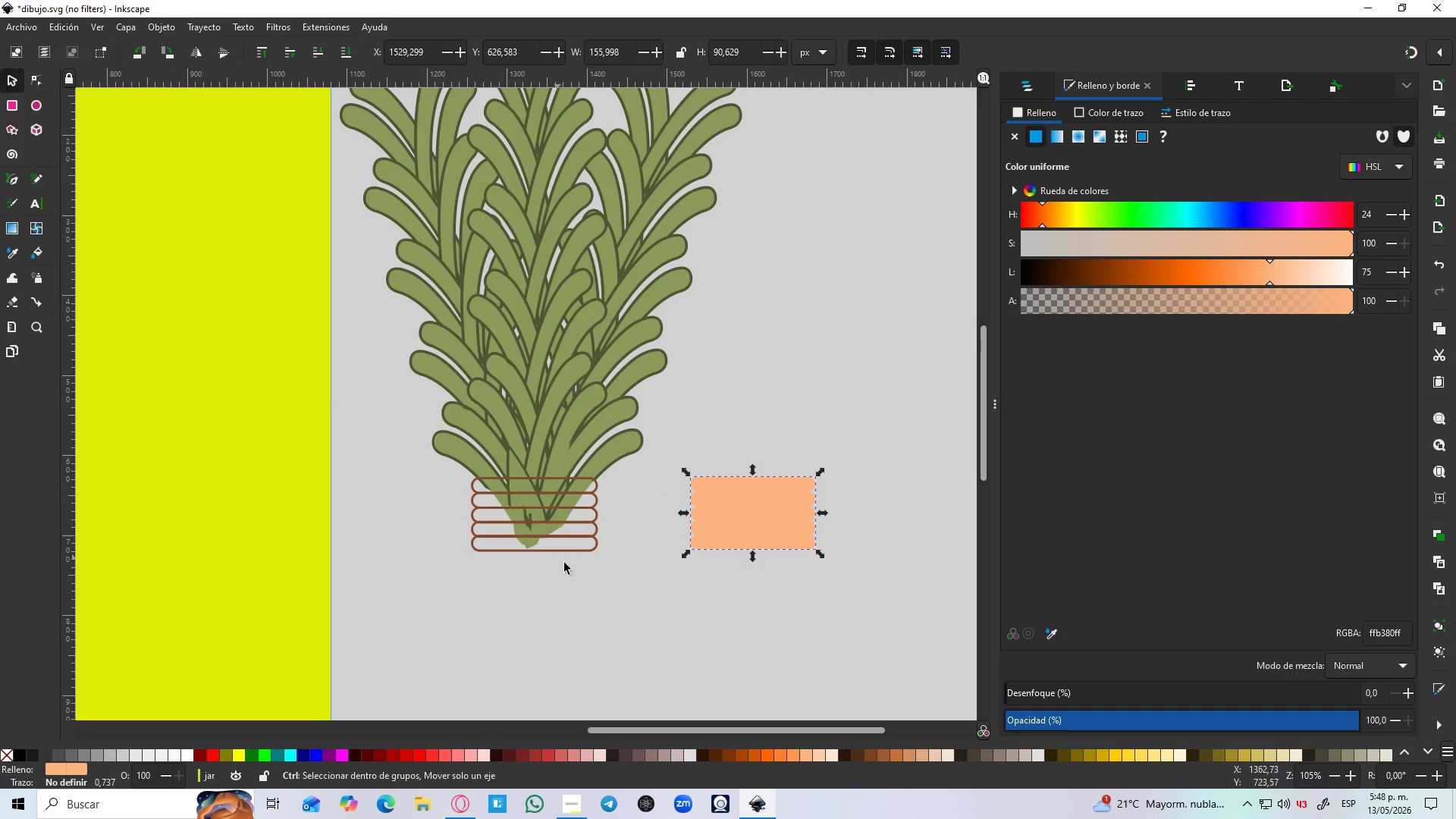 
left_click_drag(start_coordinate=[606, 567], to_coordinate=[452, 469])
 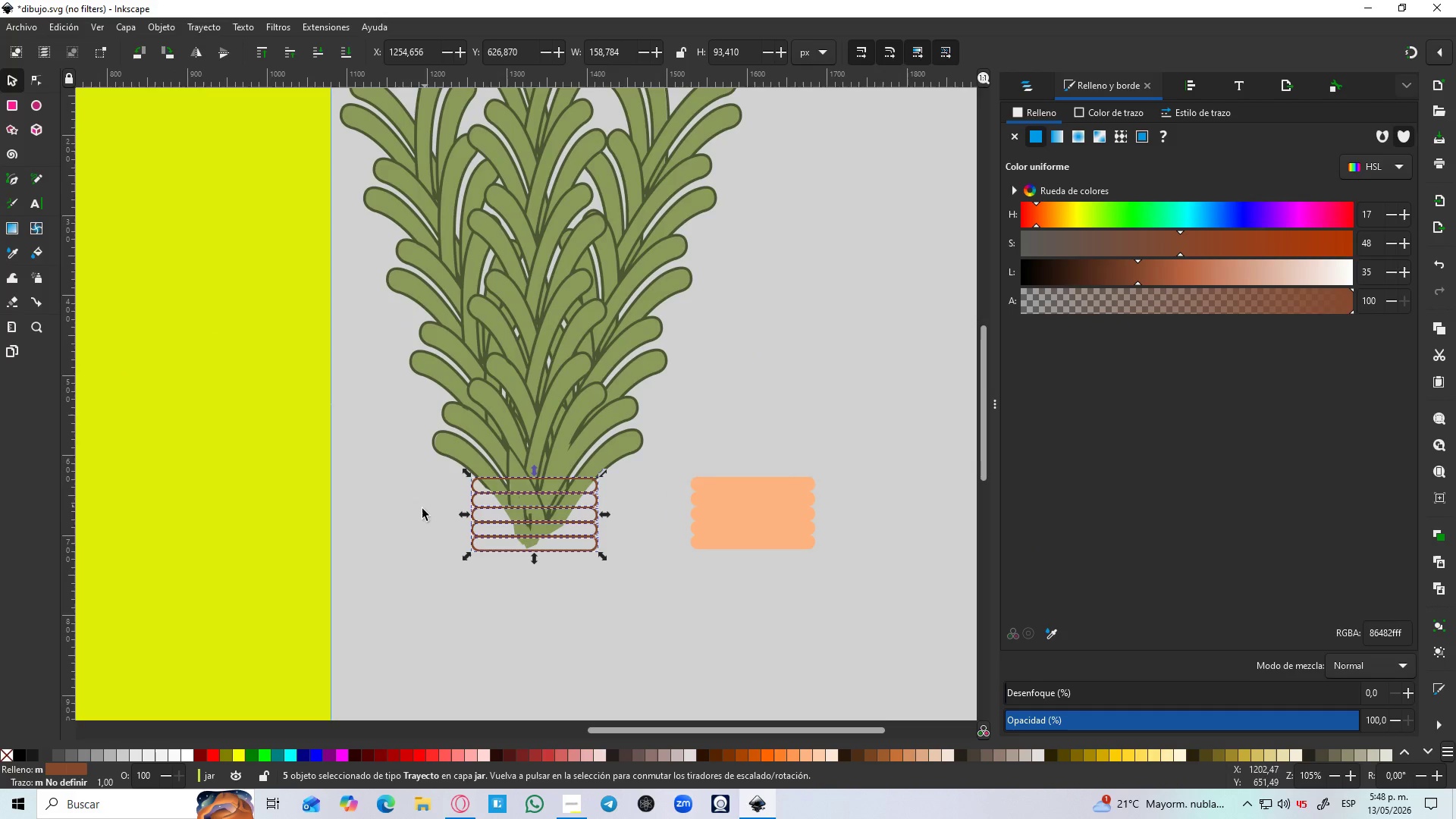 
hold_key(key=Space, duration=0.53)
 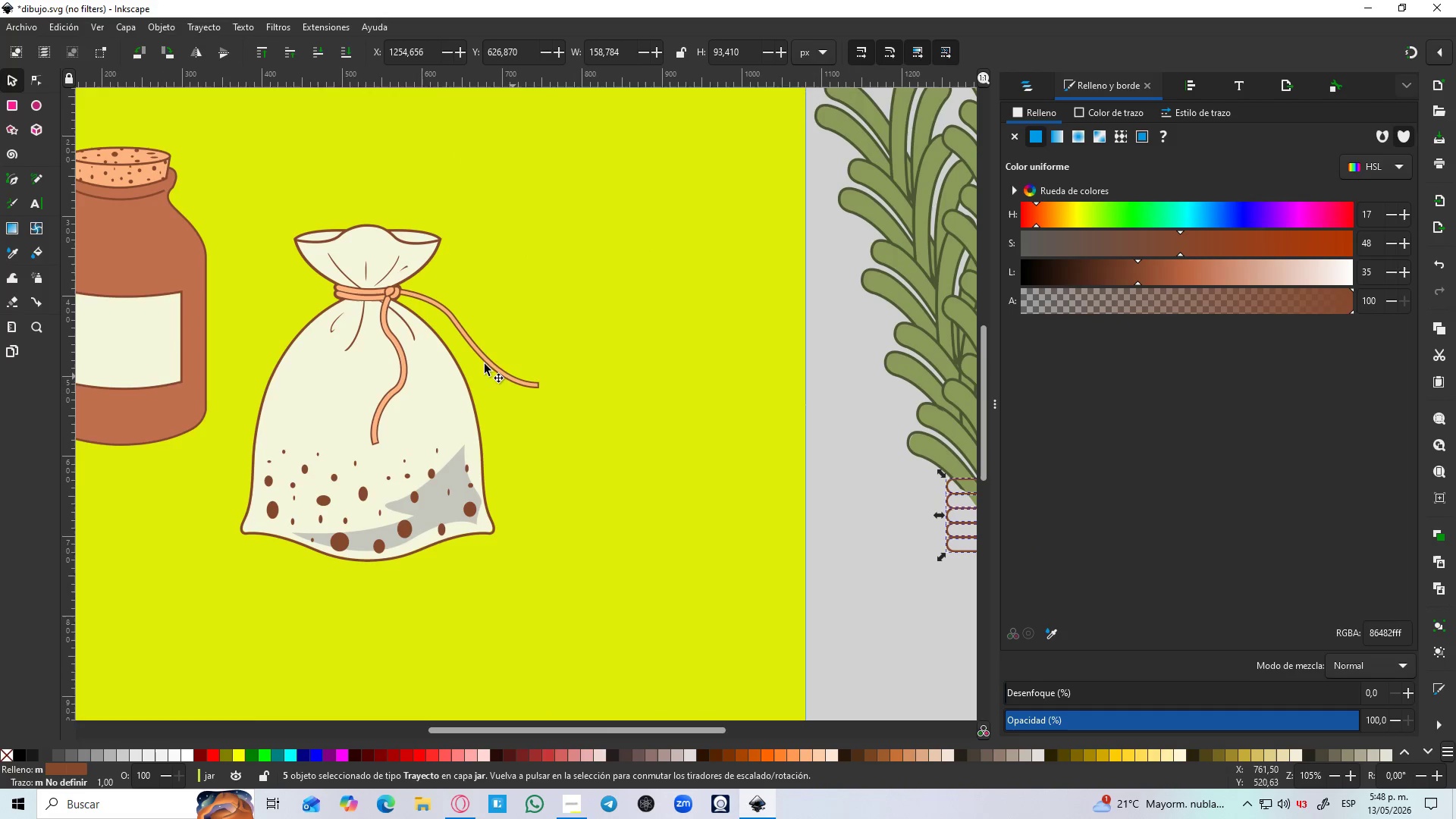 
hold_key(key=ControlLeft, duration=1.08)
 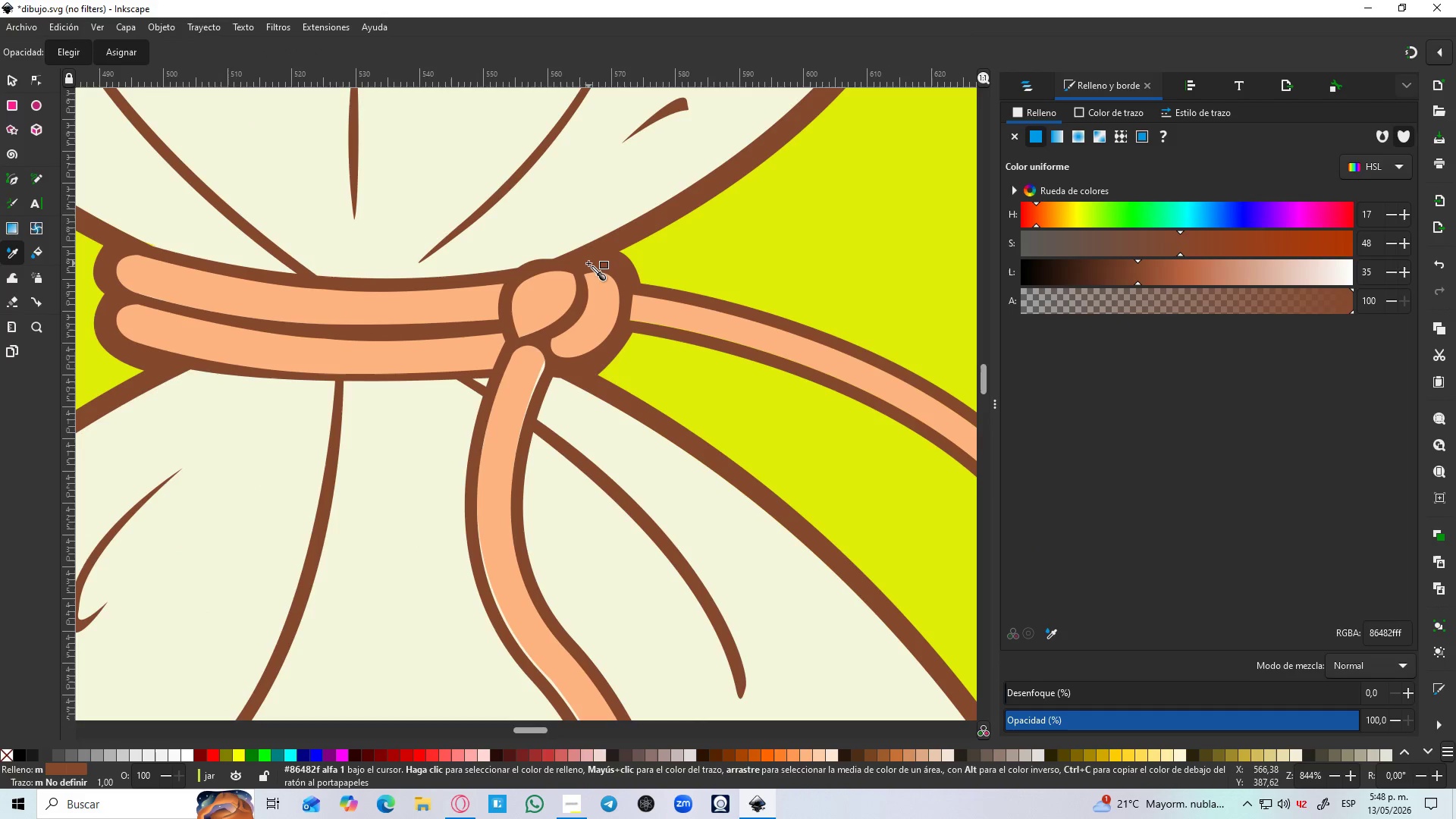 
key(D)
 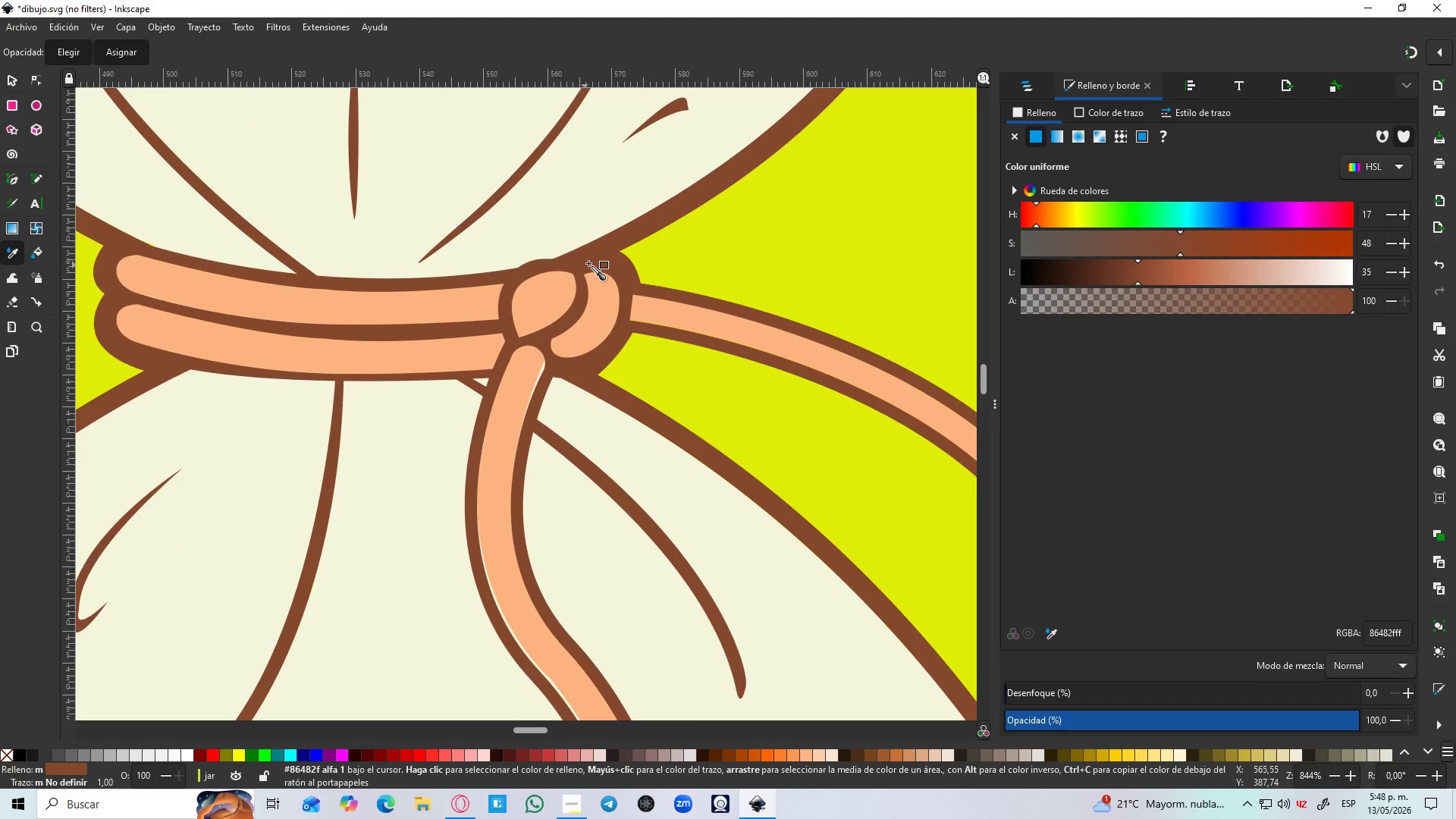 
scroll: coordinate [391, 296], scroll_direction: up, amount: 6.0
 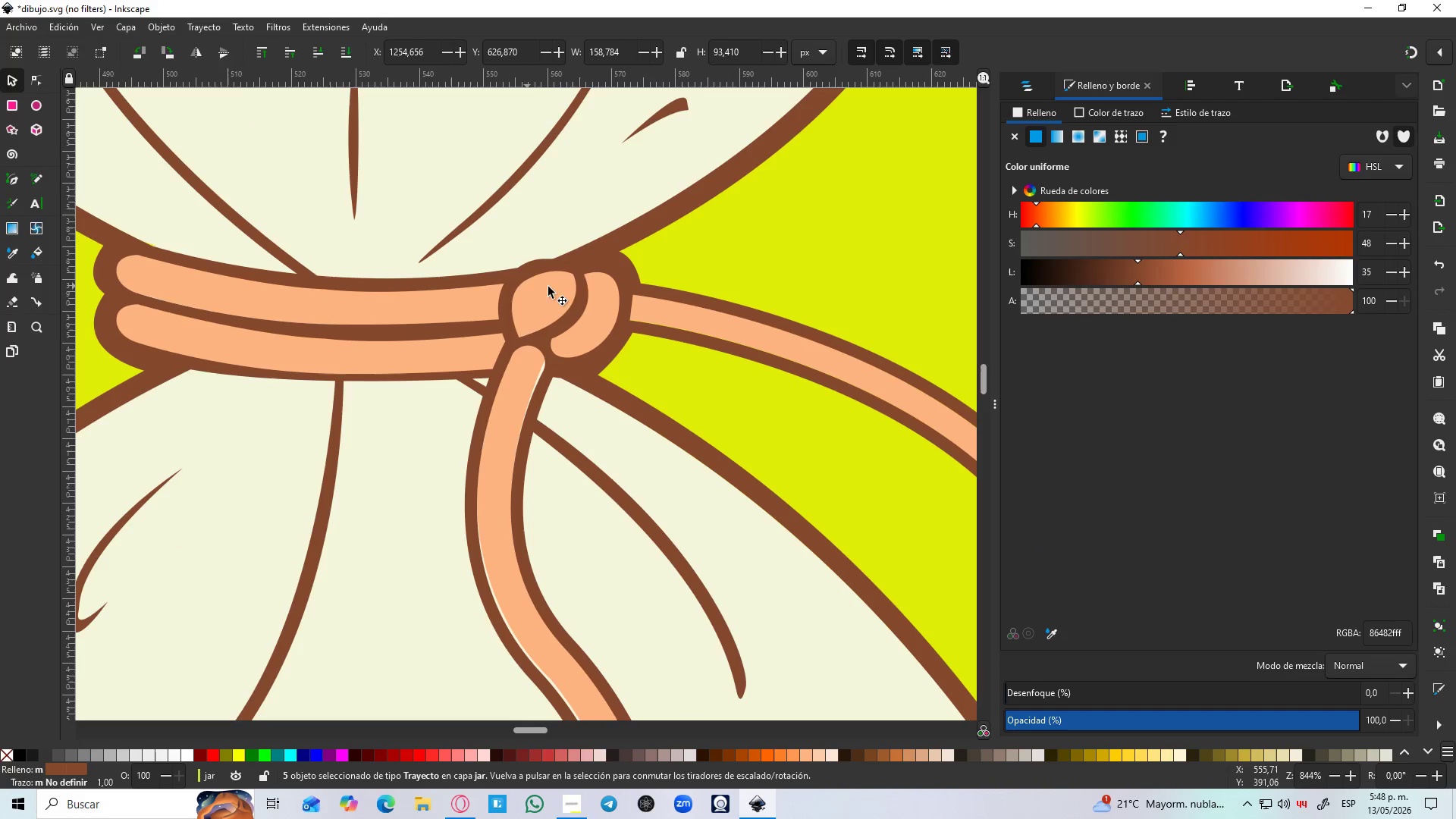 
left_click([588, 263])
 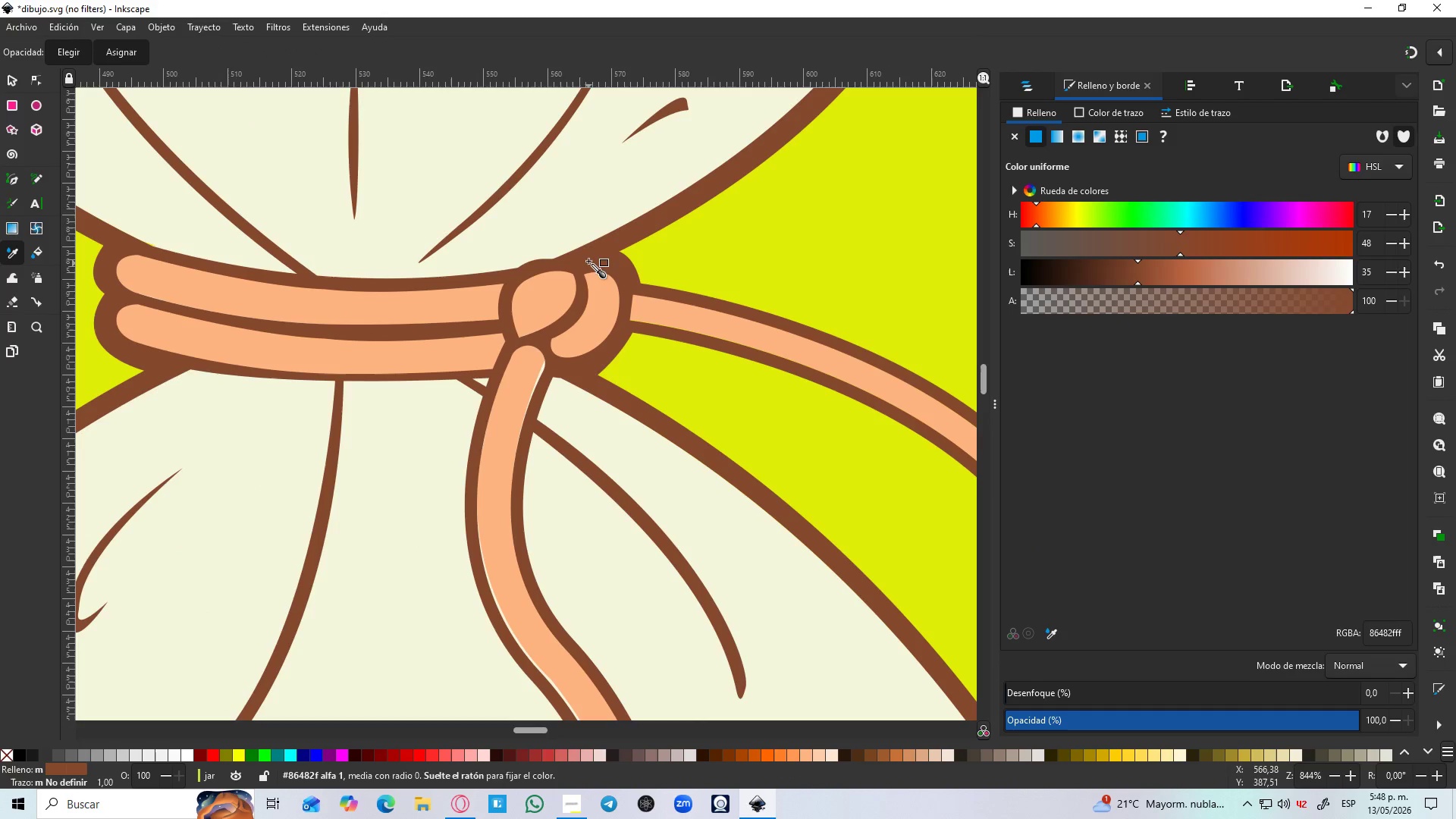 
hold_key(key=ControlLeft, duration=0.88)
 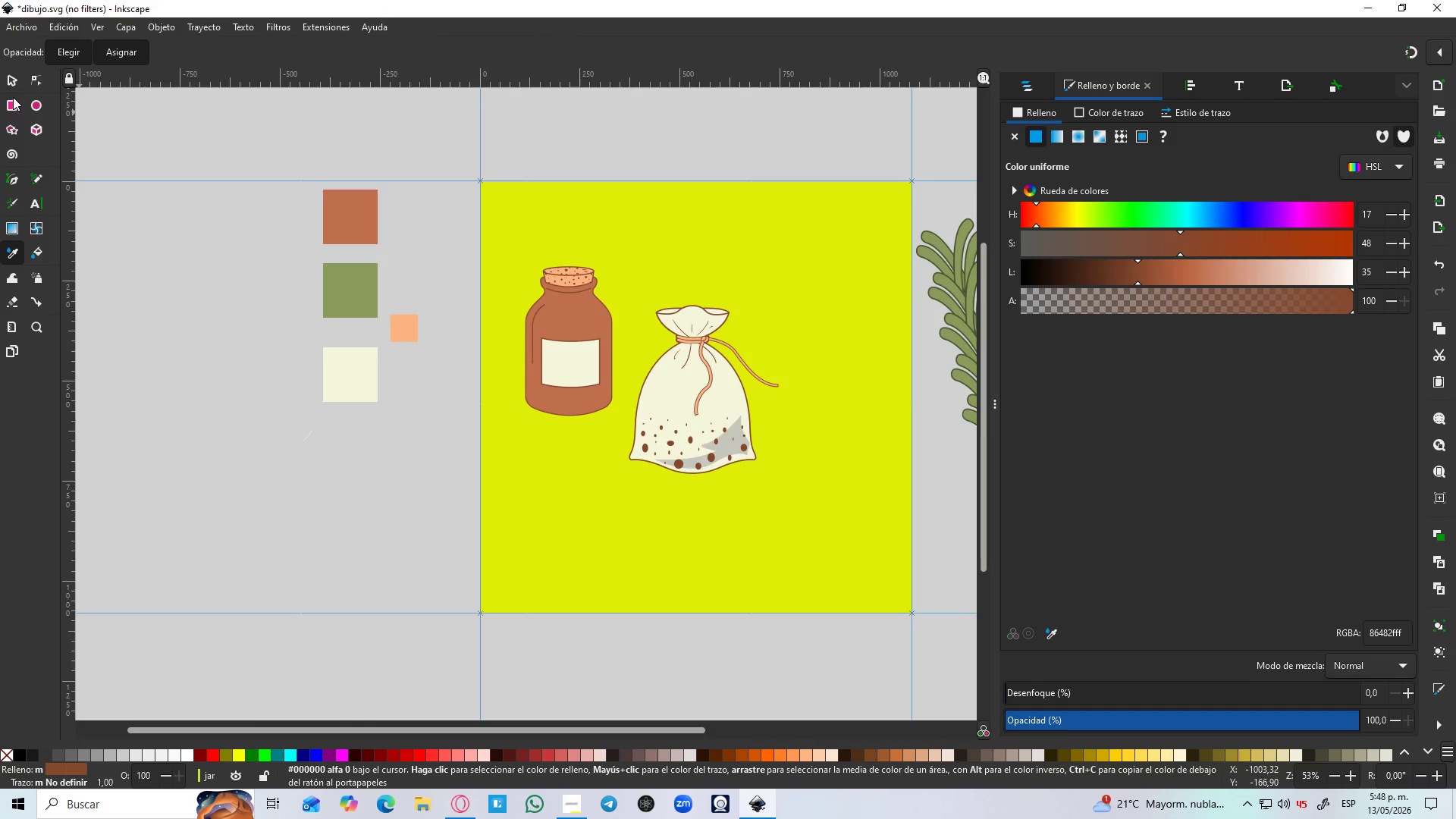 
hold_key(key=ControlLeft, duration=3.2)
 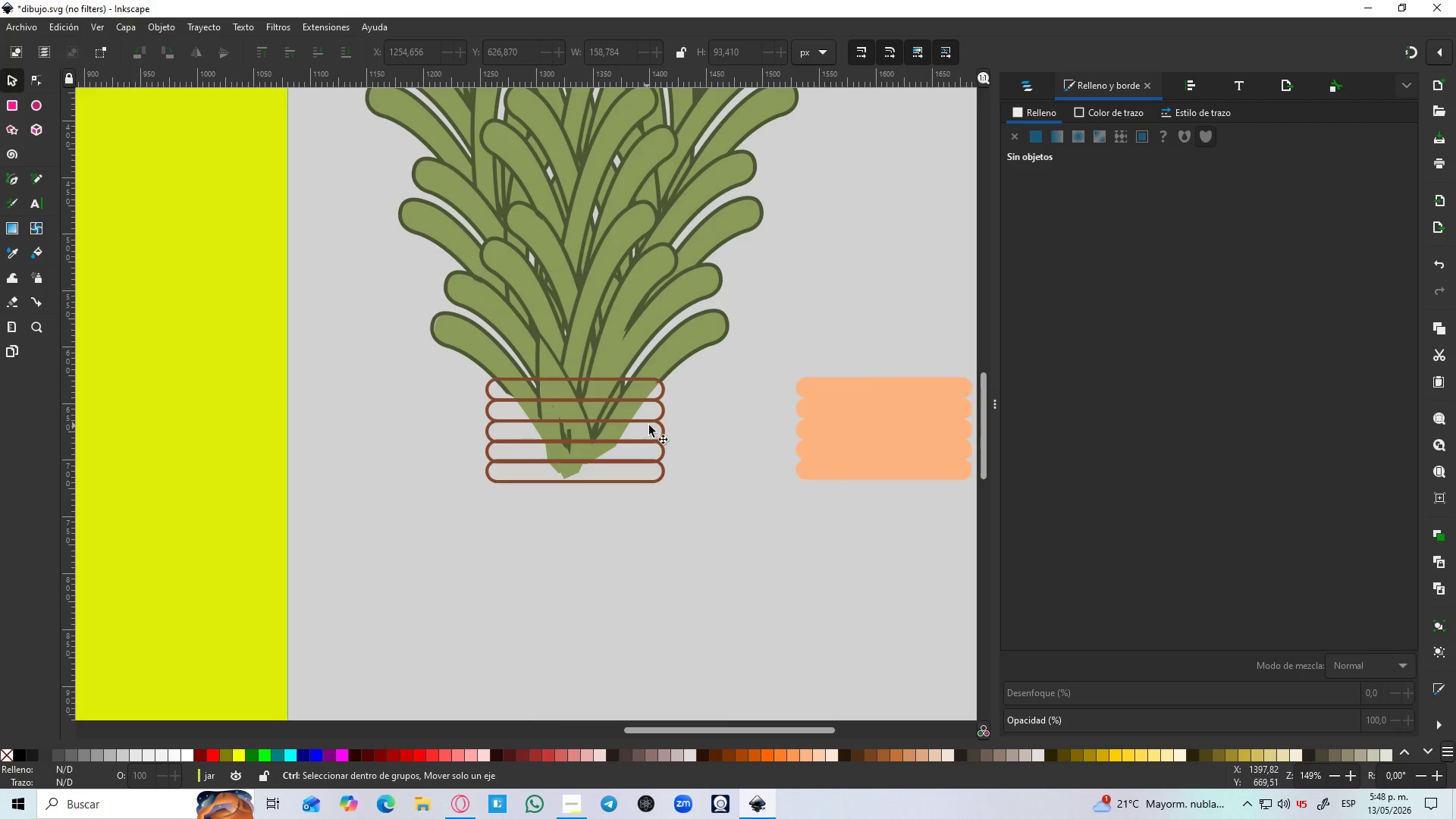 
scroll: coordinate [752, 353], scroll_direction: down, amount: 10.0
 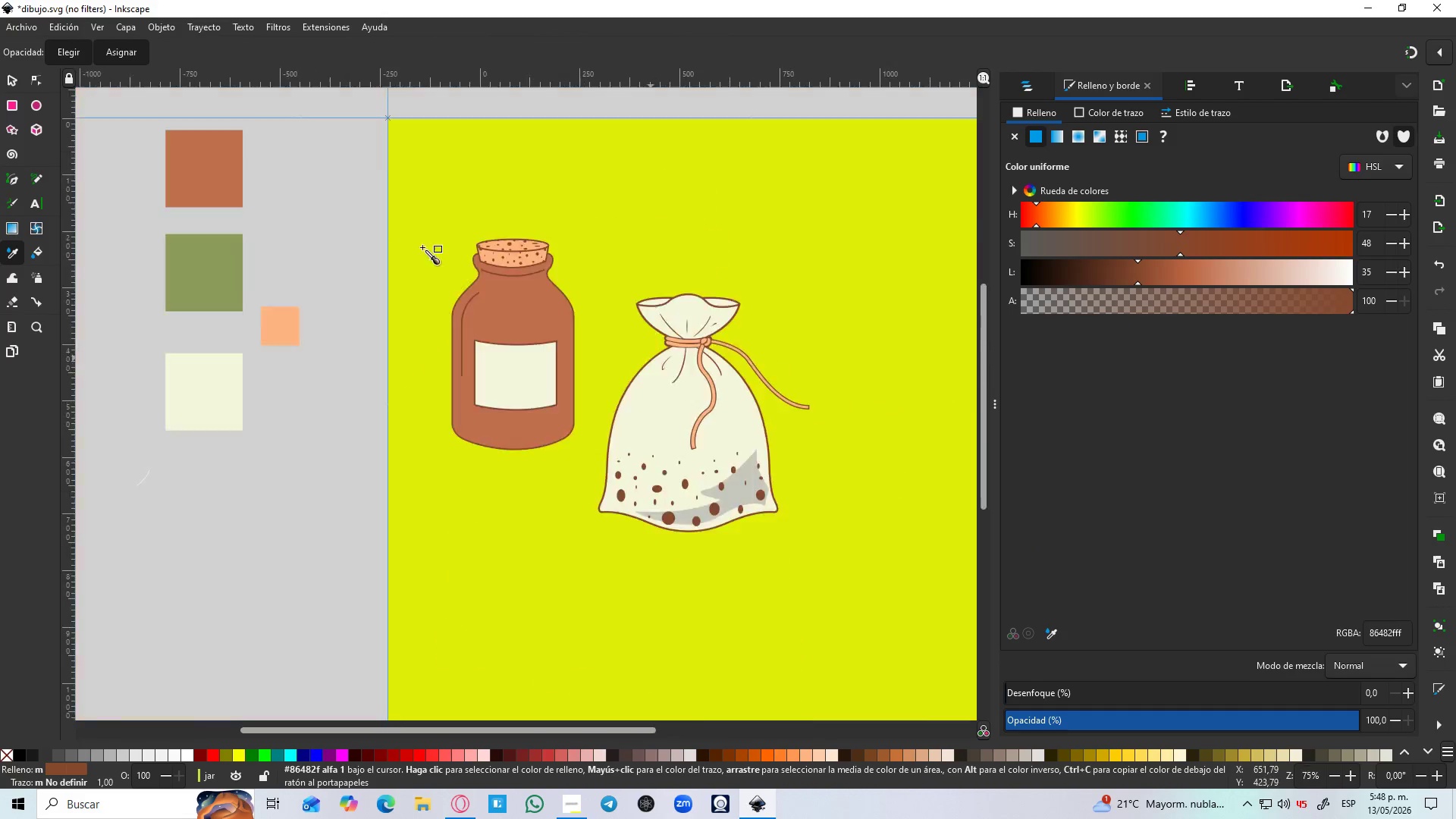 
left_click([9, 80])
 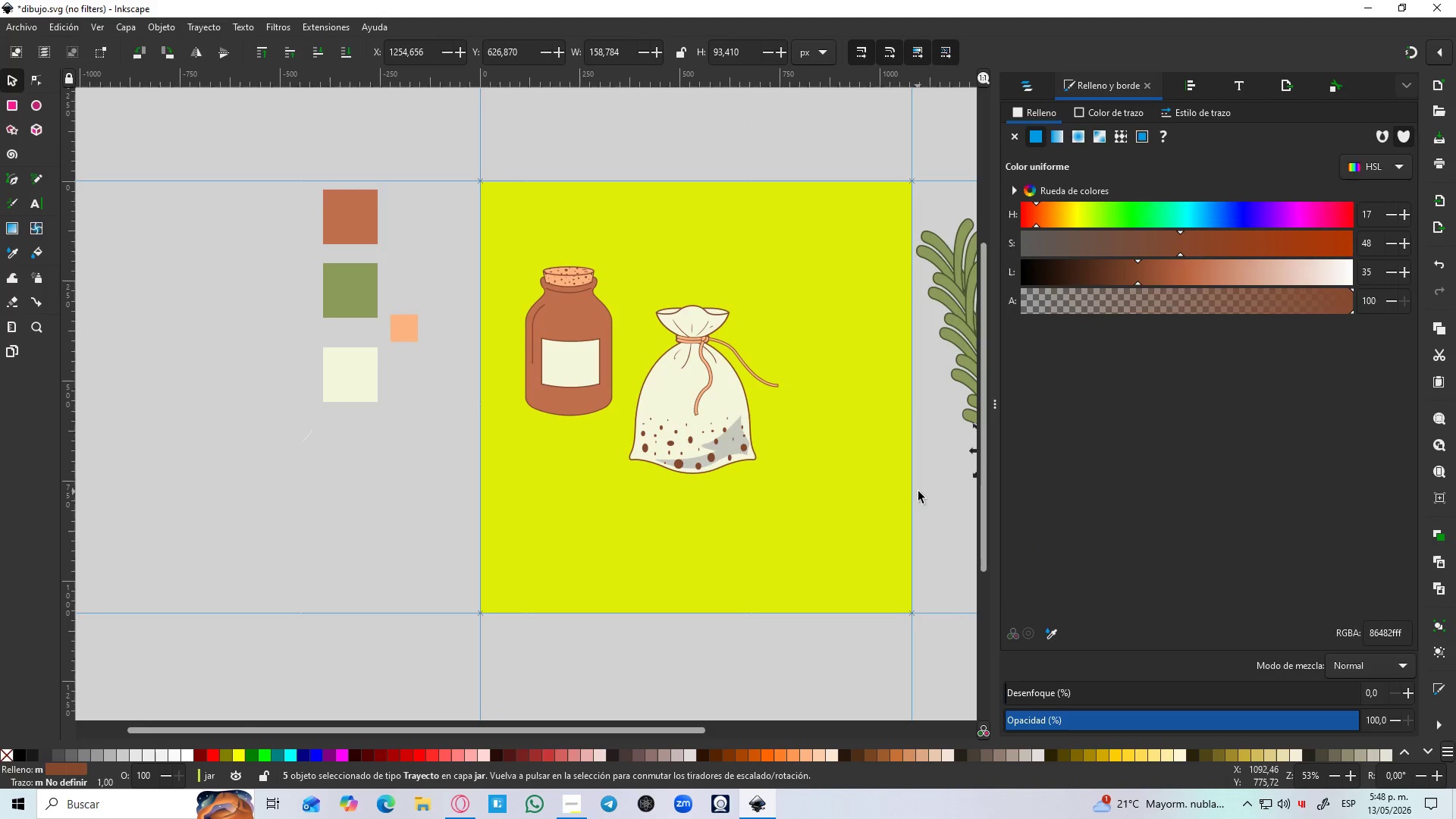 
hold_key(key=Space, duration=0.62)
 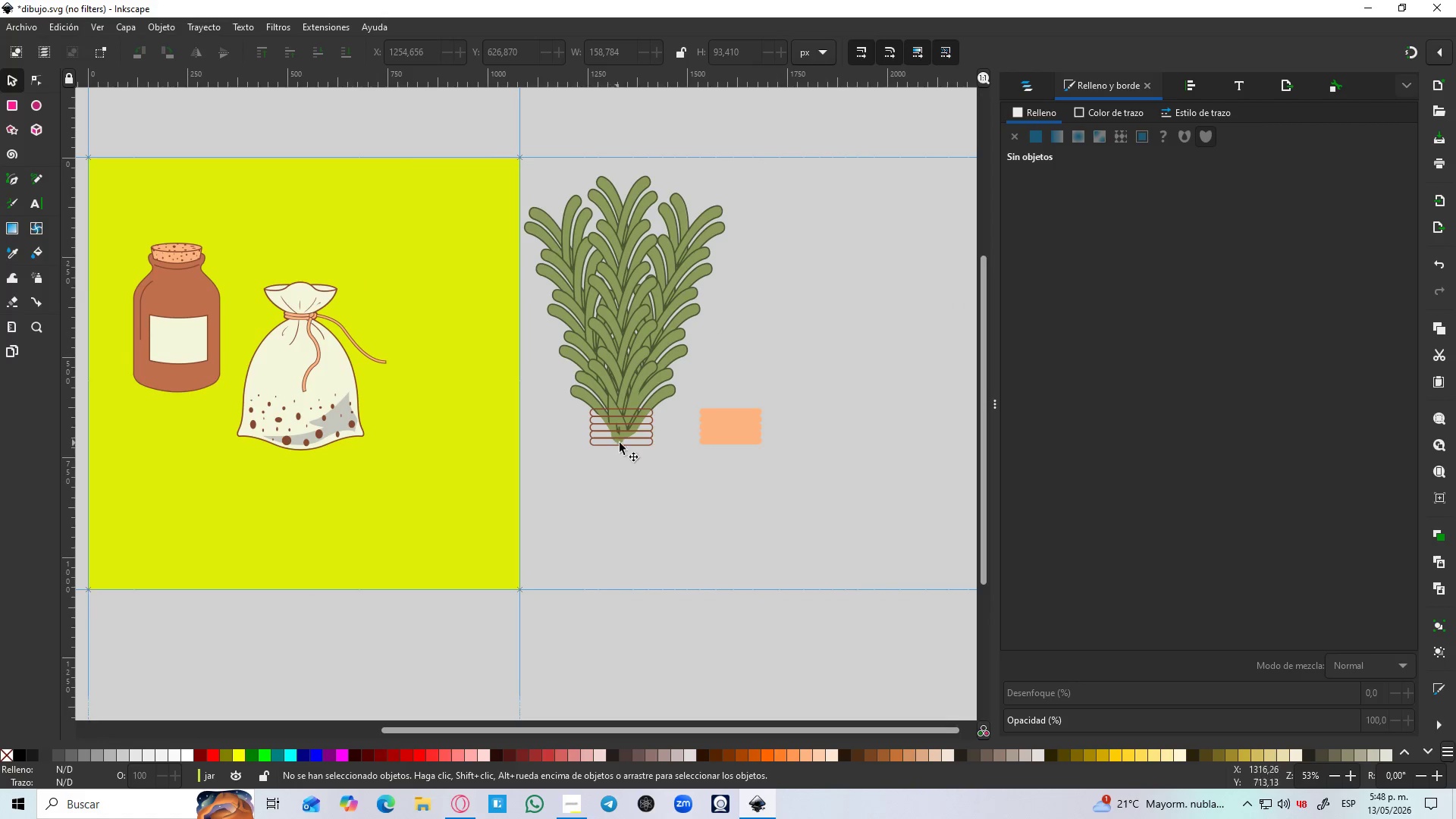 
hold_key(key=ControlLeft, duration=0.64)
 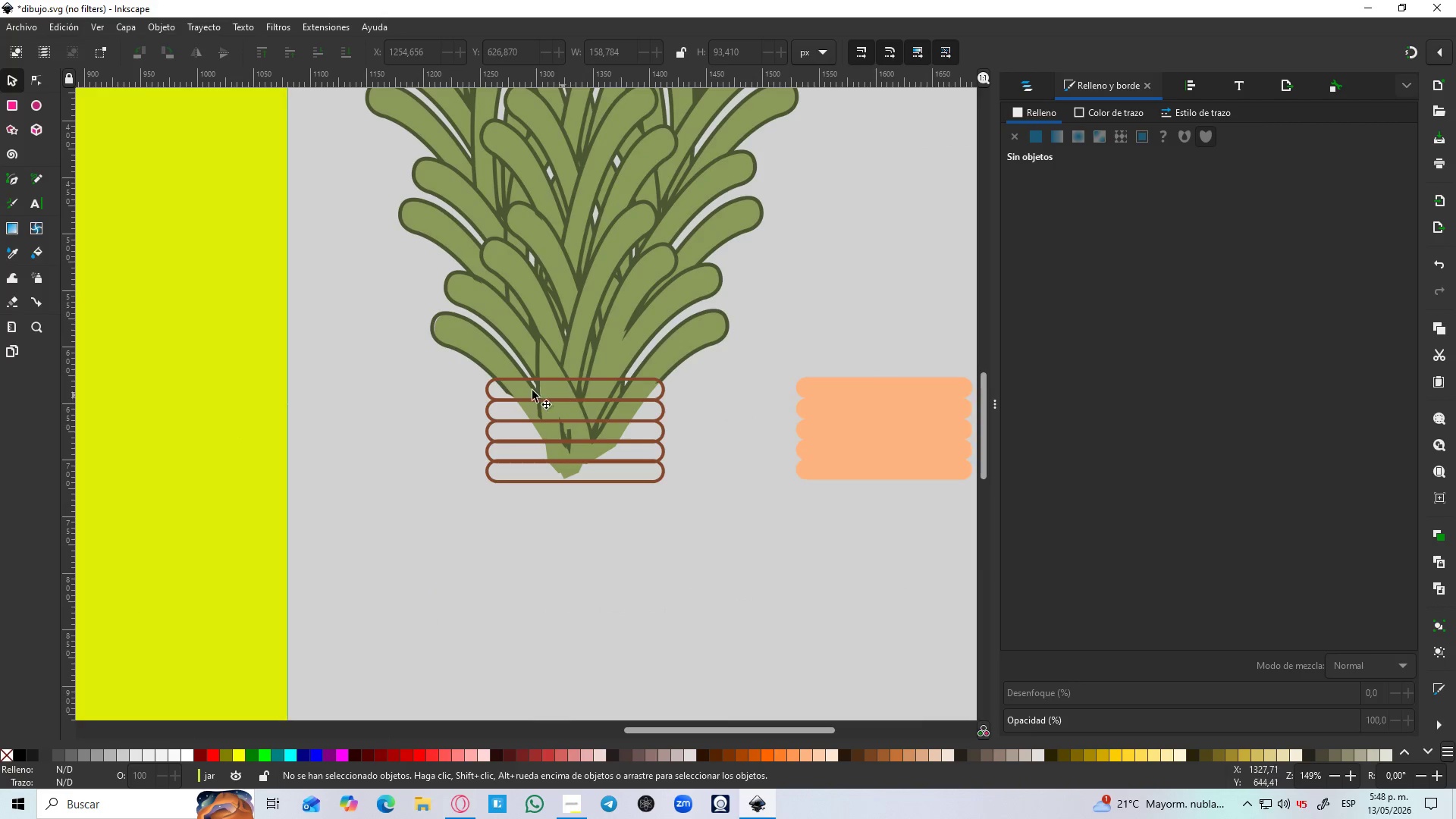 
hold_key(key=ControlLeft, duration=1.23)
 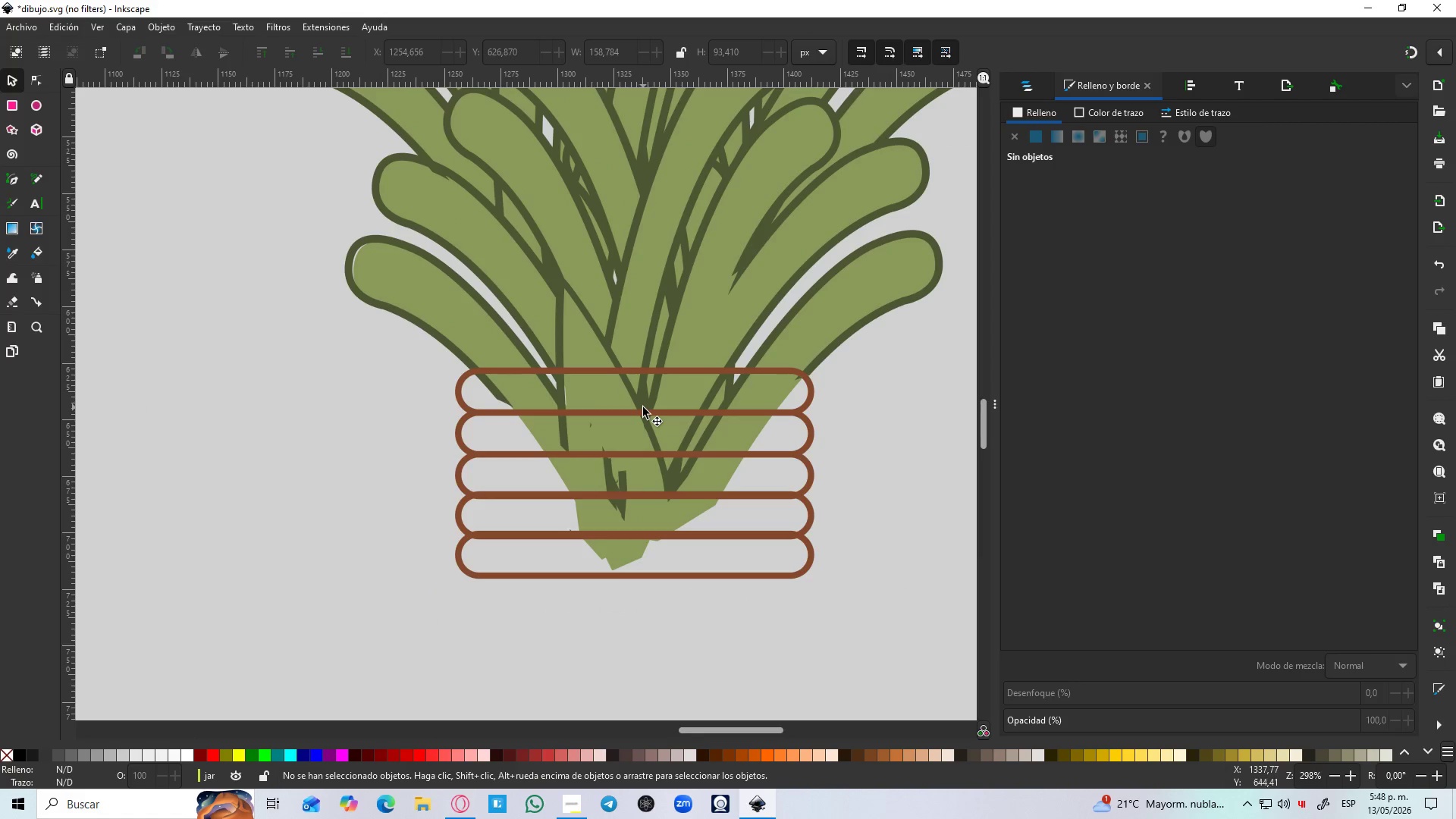 
scroll: coordinate [515, 388], scroll_direction: up, amount: 5.0
 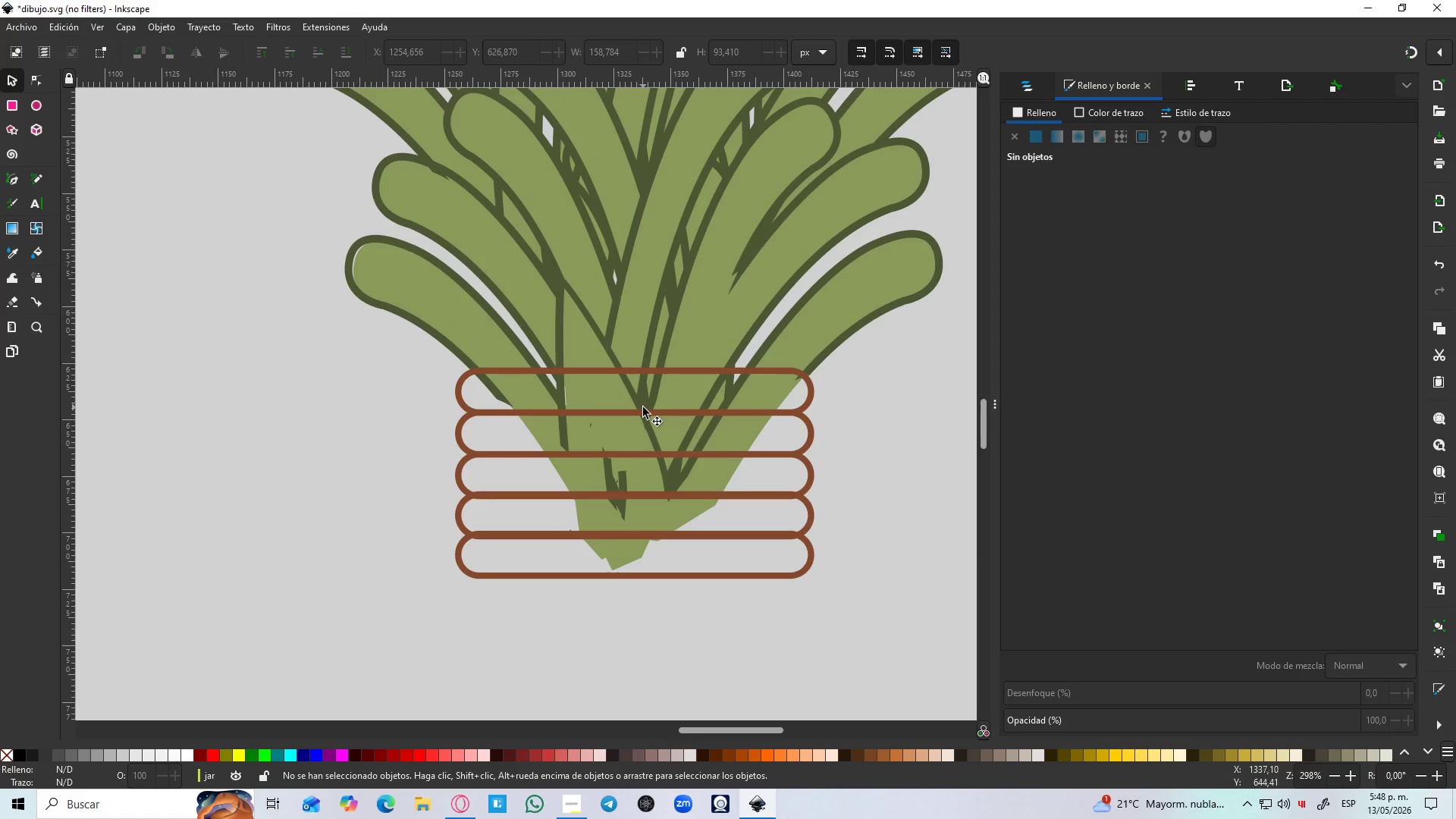 
key(Control+ControlLeft)
 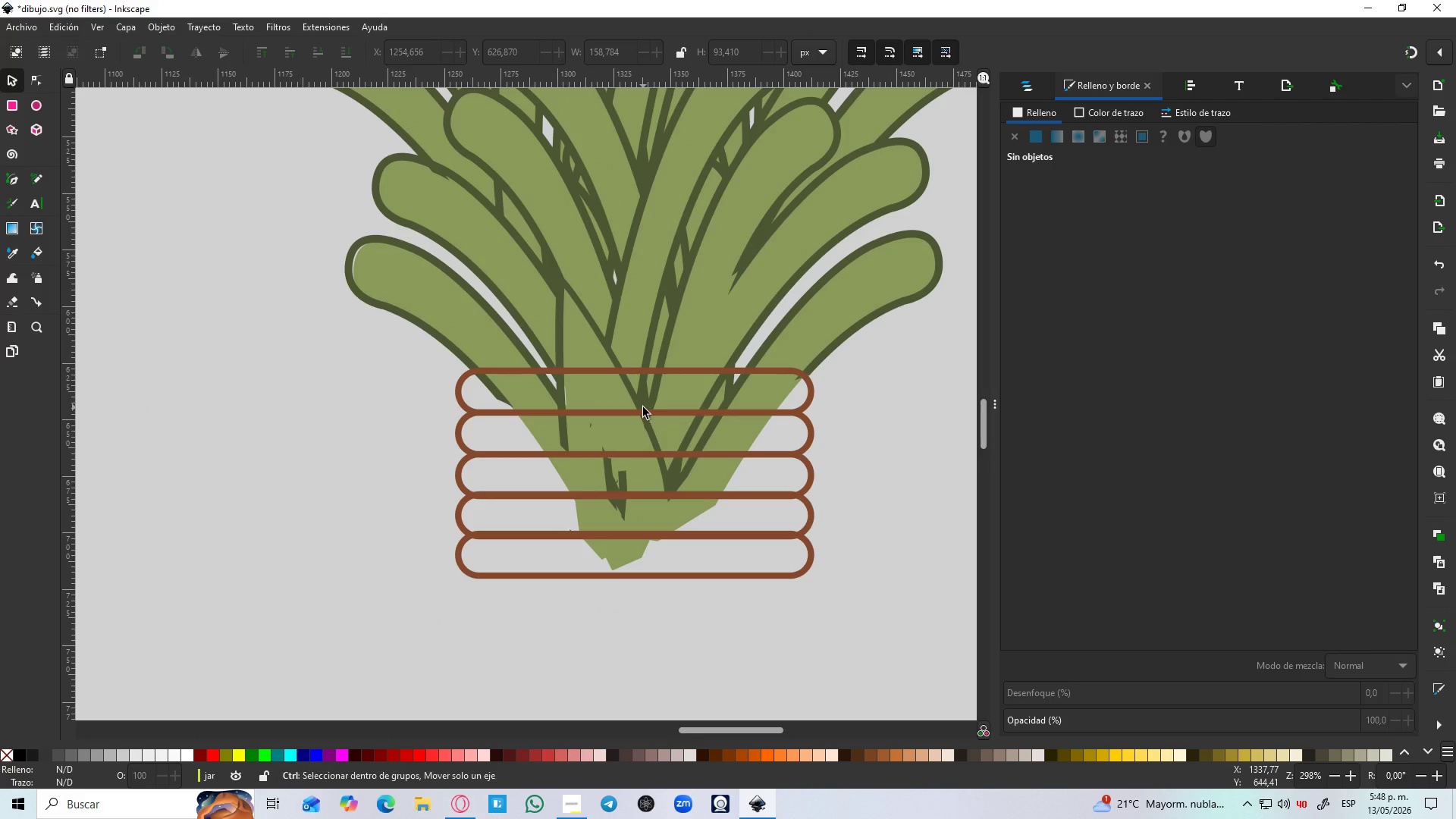 
hold_key(key=Space, duration=0.53)
 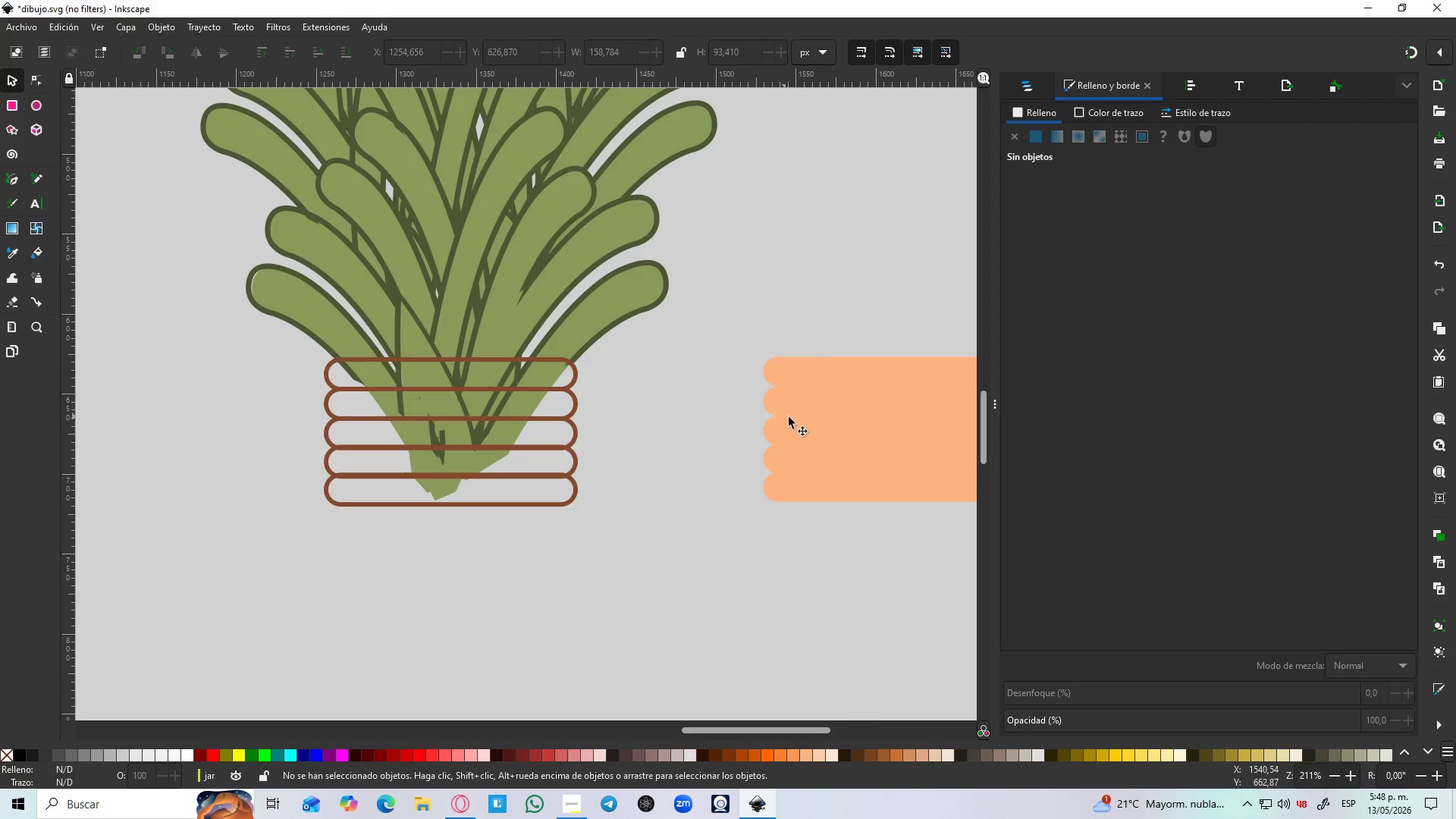 
scroll: coordinate [643, 407], scroll_direction: down, amount: 1.0
 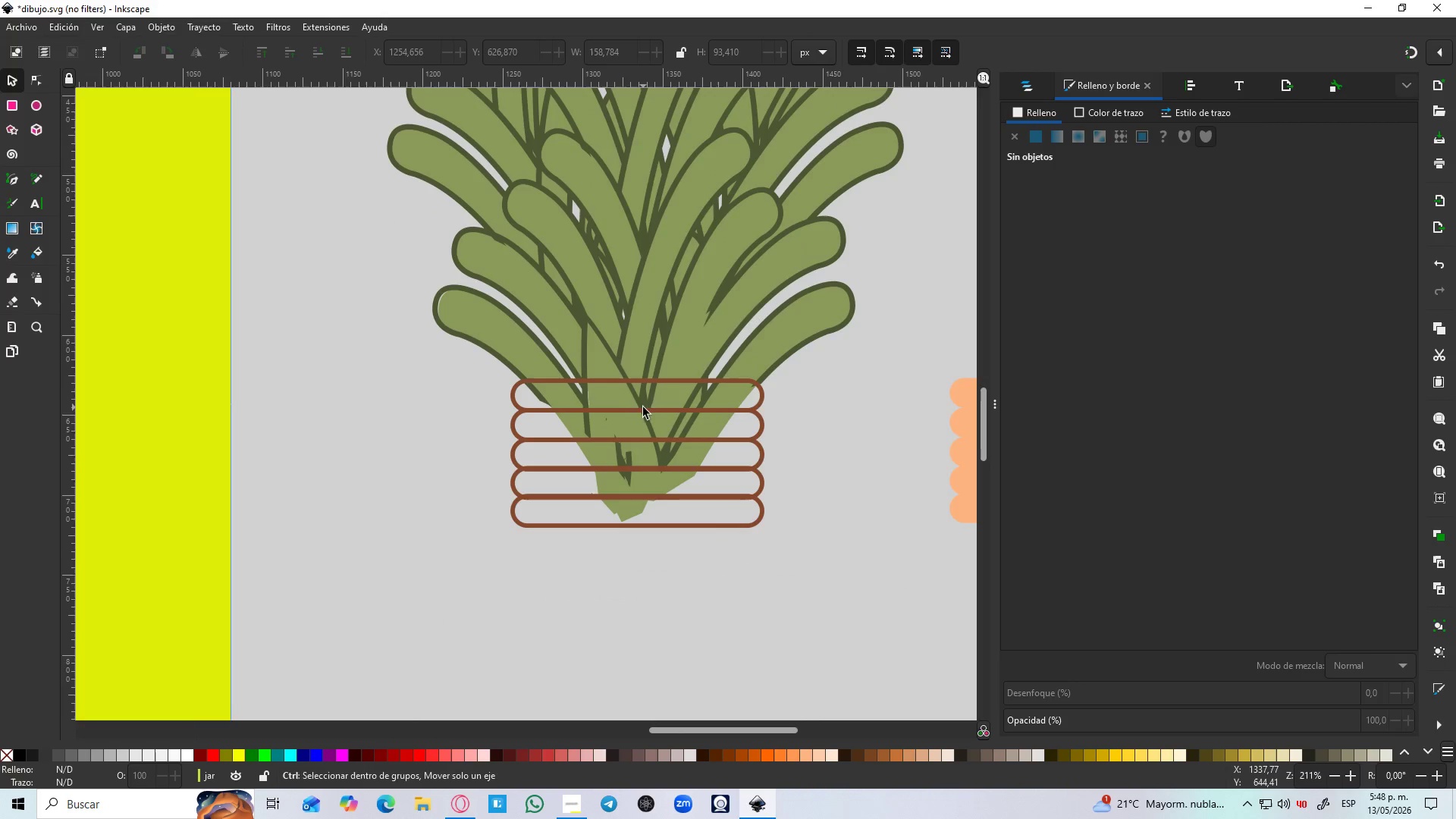 
left_click([790, 417])
 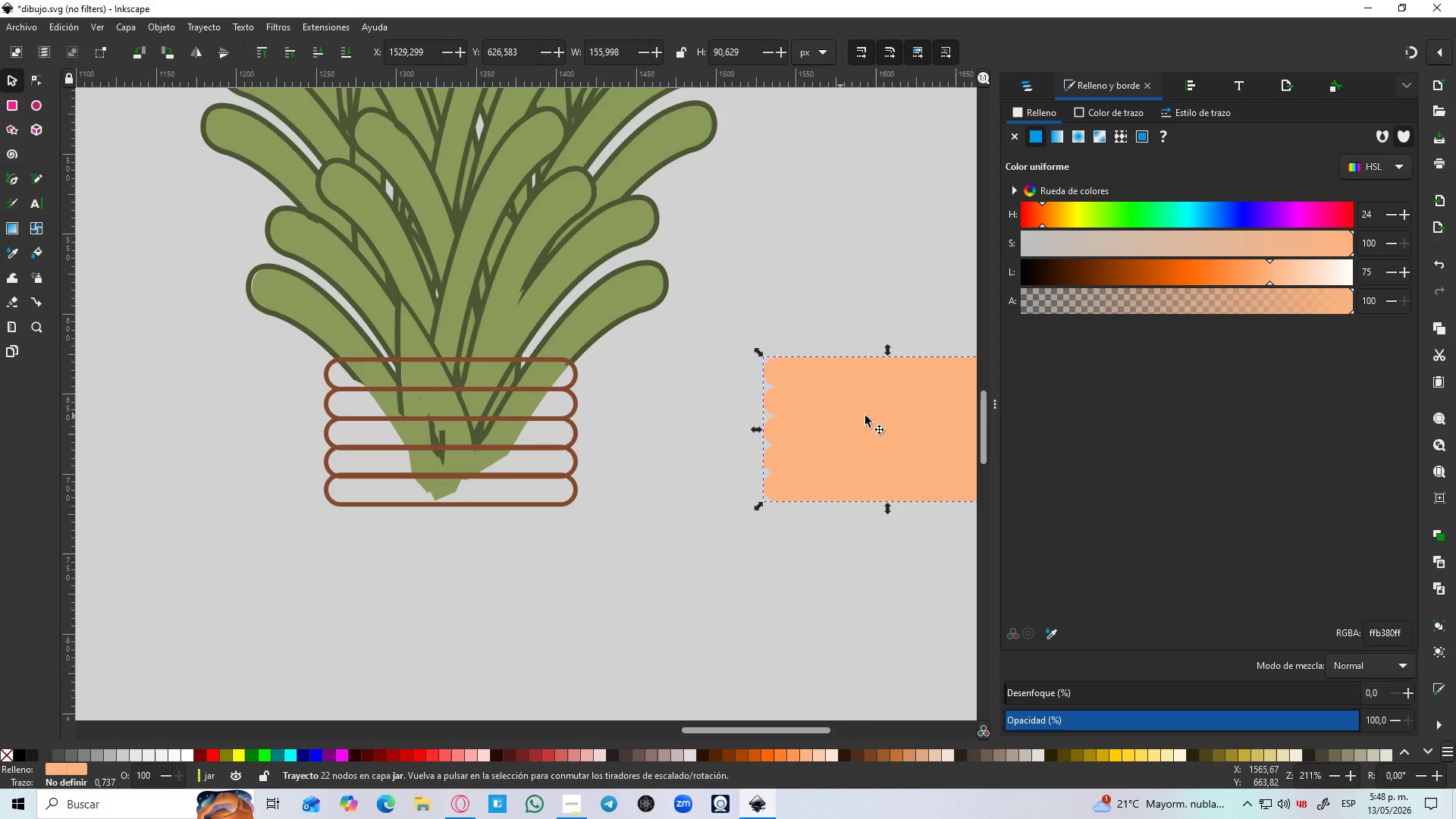 
left_click_drag(start_coordinate=[871, 417], to_coordinate=[428, 418])
 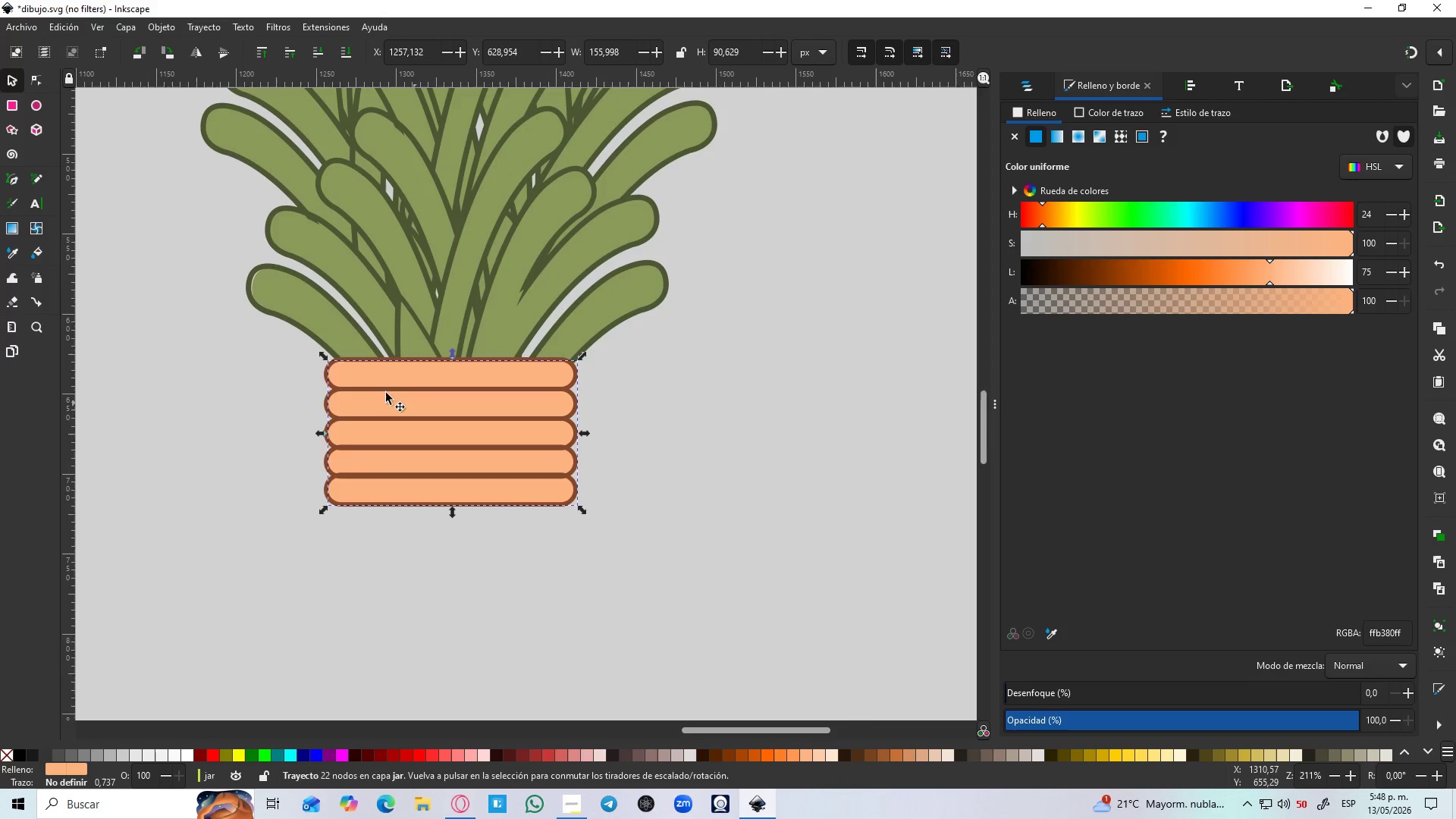 
hold_key(key=ControlLeft, duration=0.72)
scroll: coordinate [328, 370], scroll_direction: up, amount: 3.0
 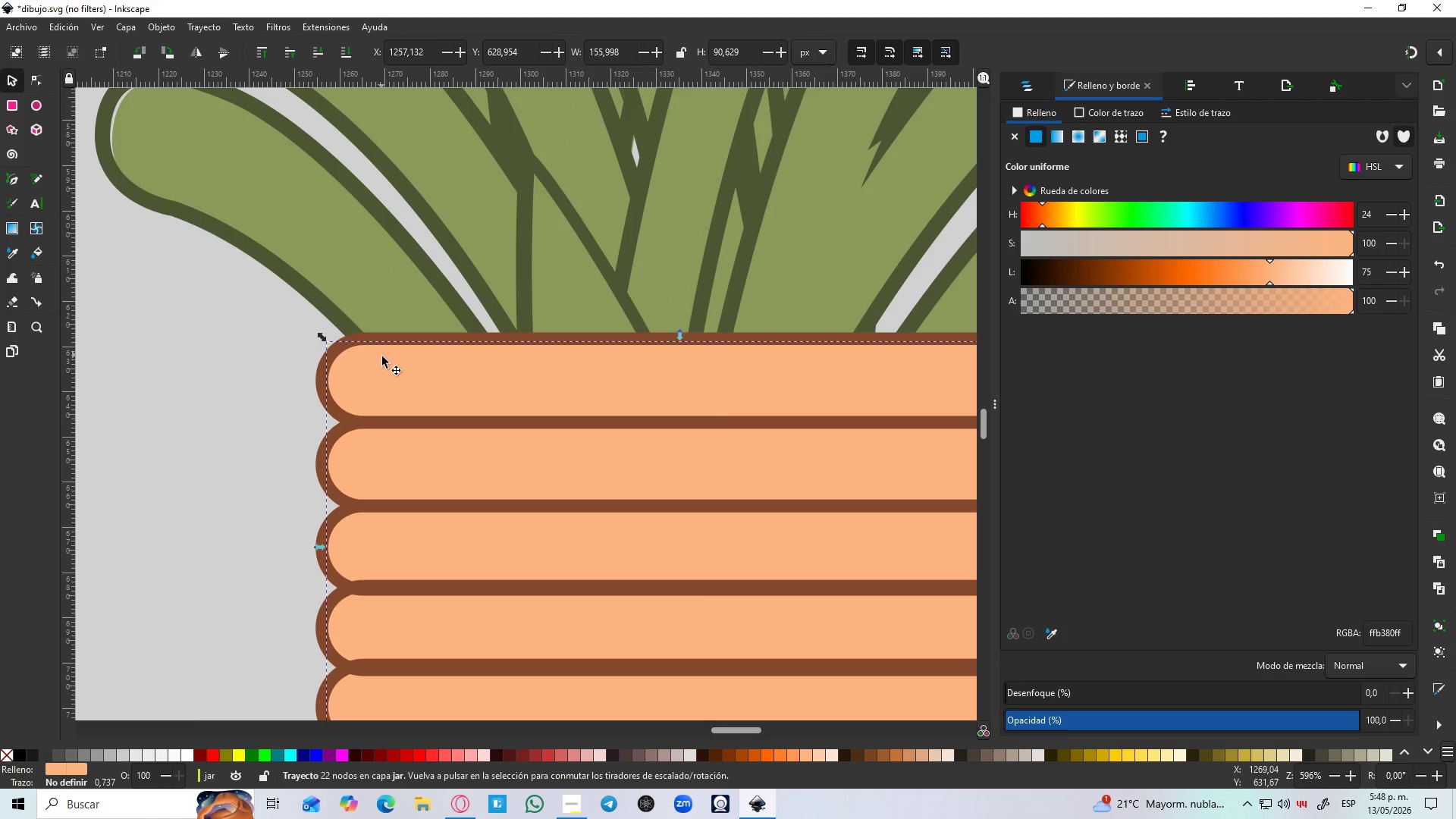 
hold_key(key=ControlLeft, duration=0.5)
scroll: coordinate [382, 356], scroll_direction: down, amount: 2.0
 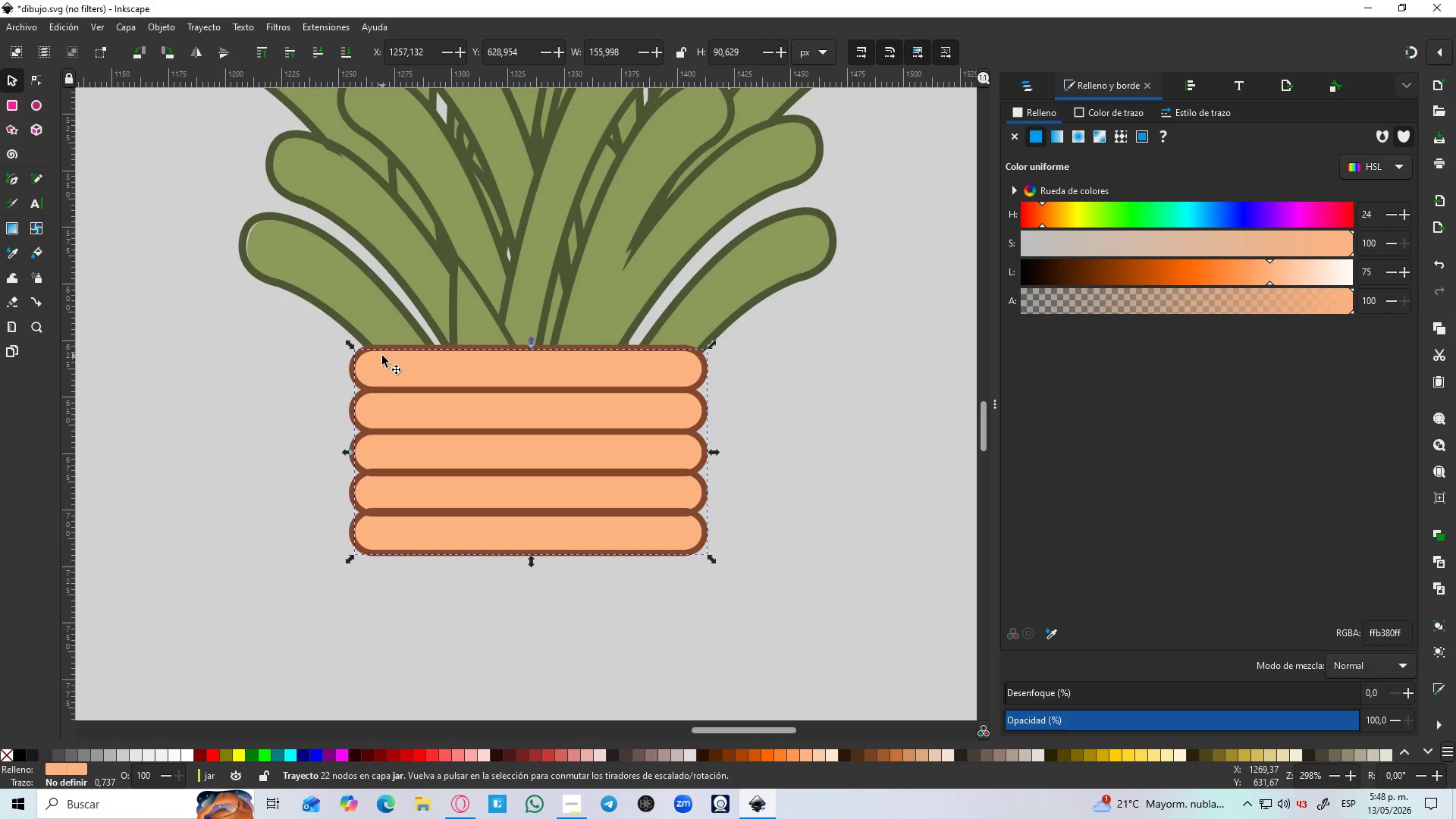 
key(Control+D)
 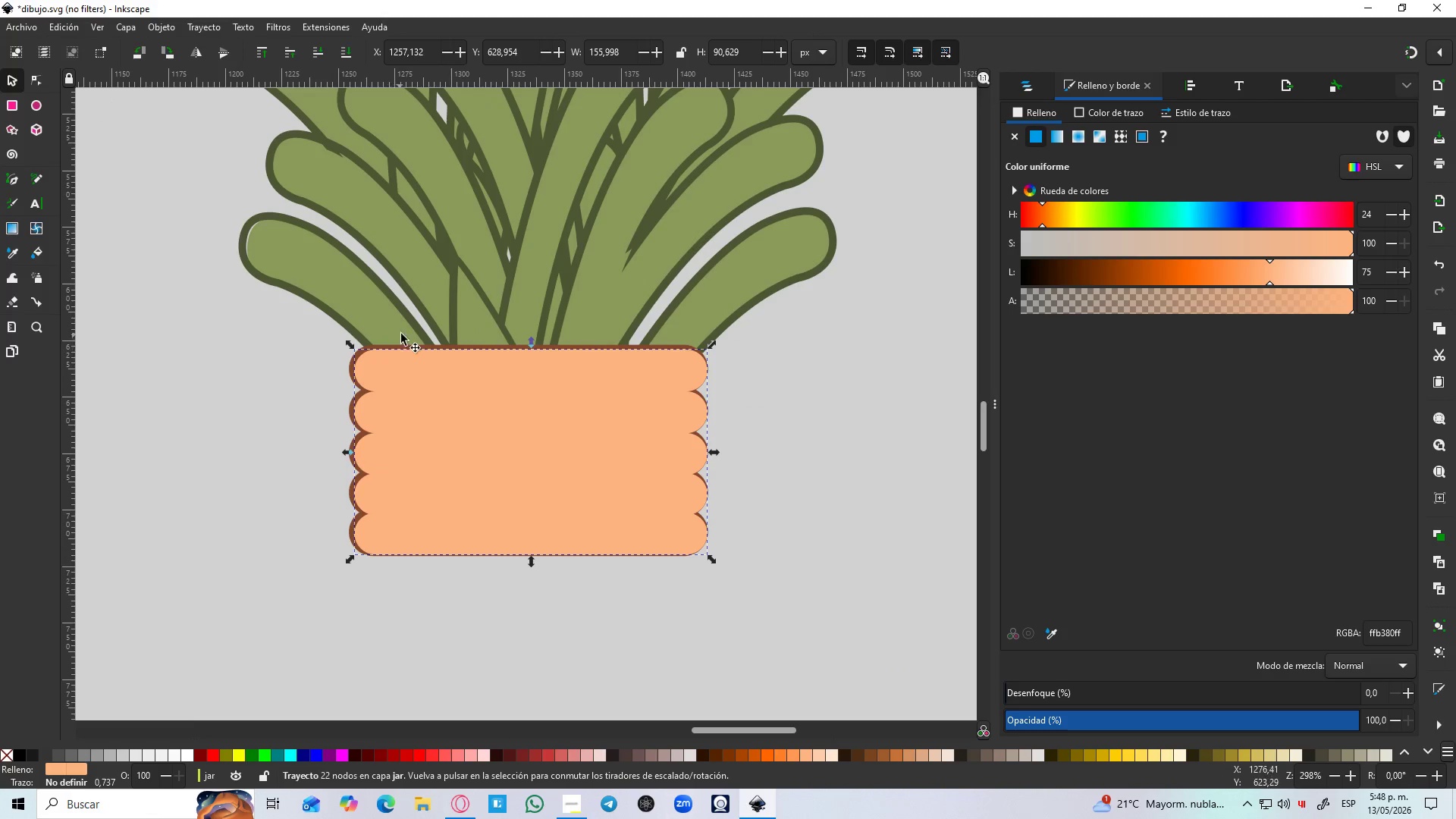 
hold_key(key=ShiftLeft, duration=1.5)
left_click([475, 328])
 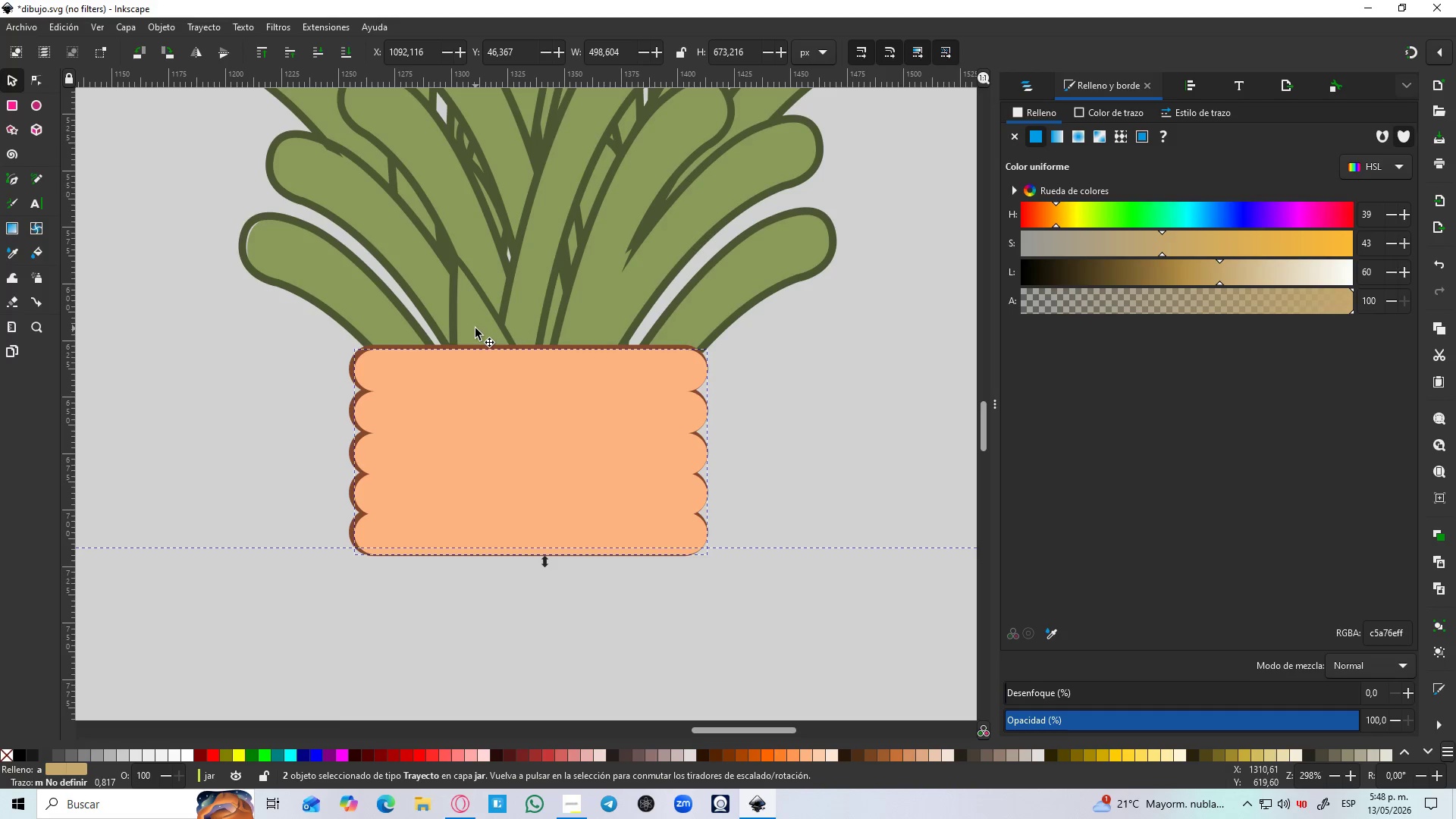 
key(Shift+ShiftLeft)
 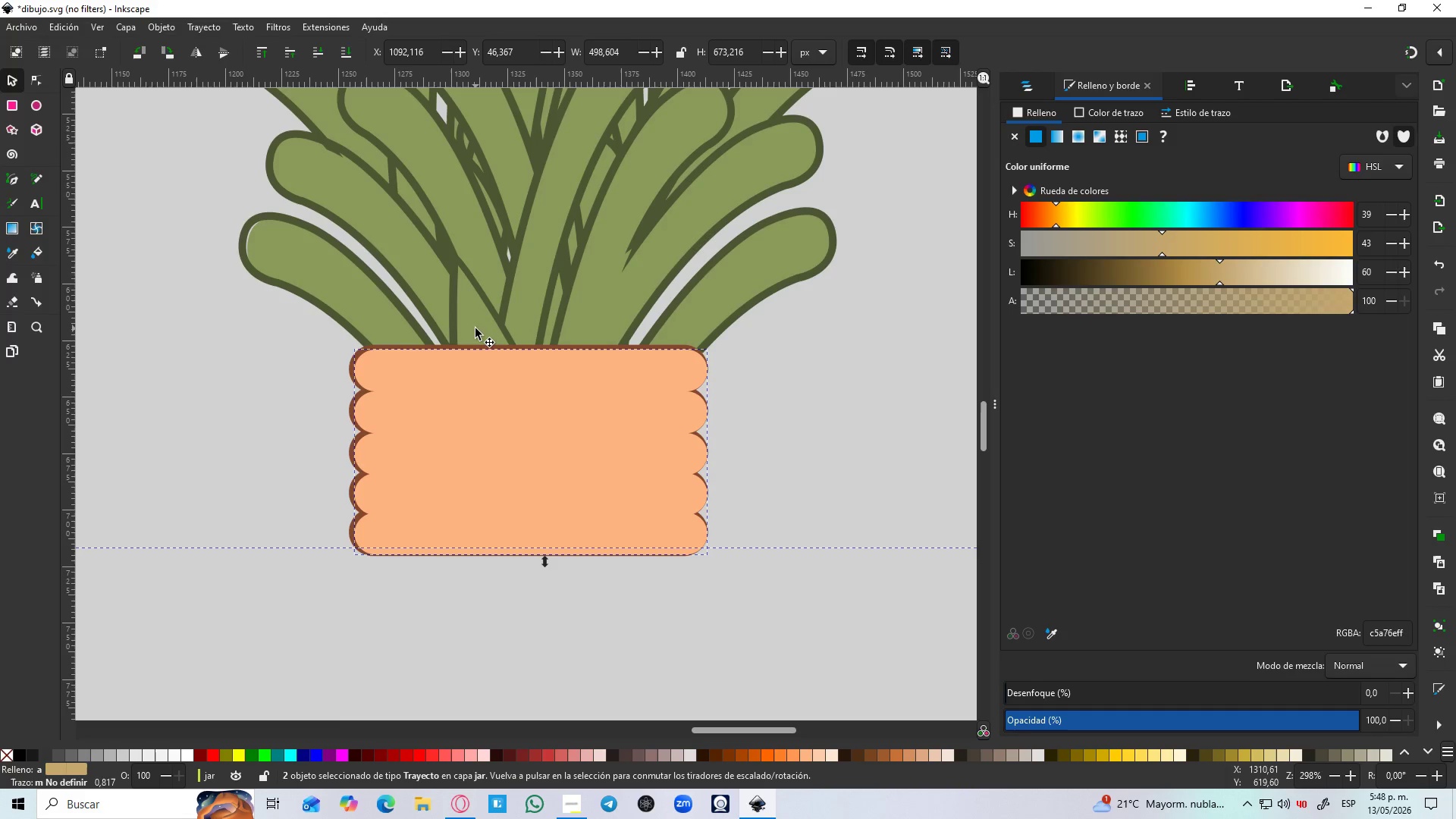 
key(Shift+ShiftLeft)
 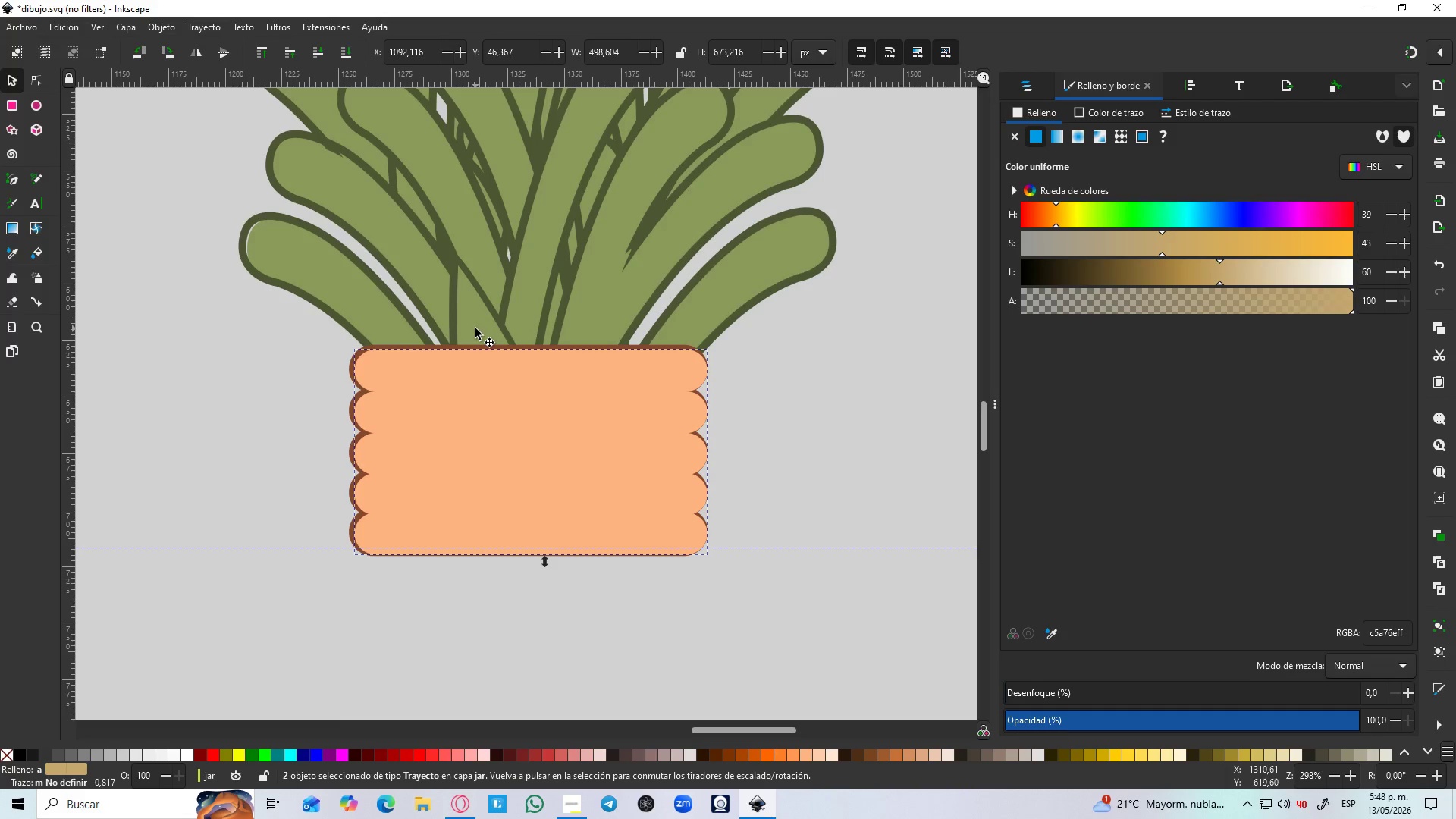 
key(Shift+ShiftLeft)
 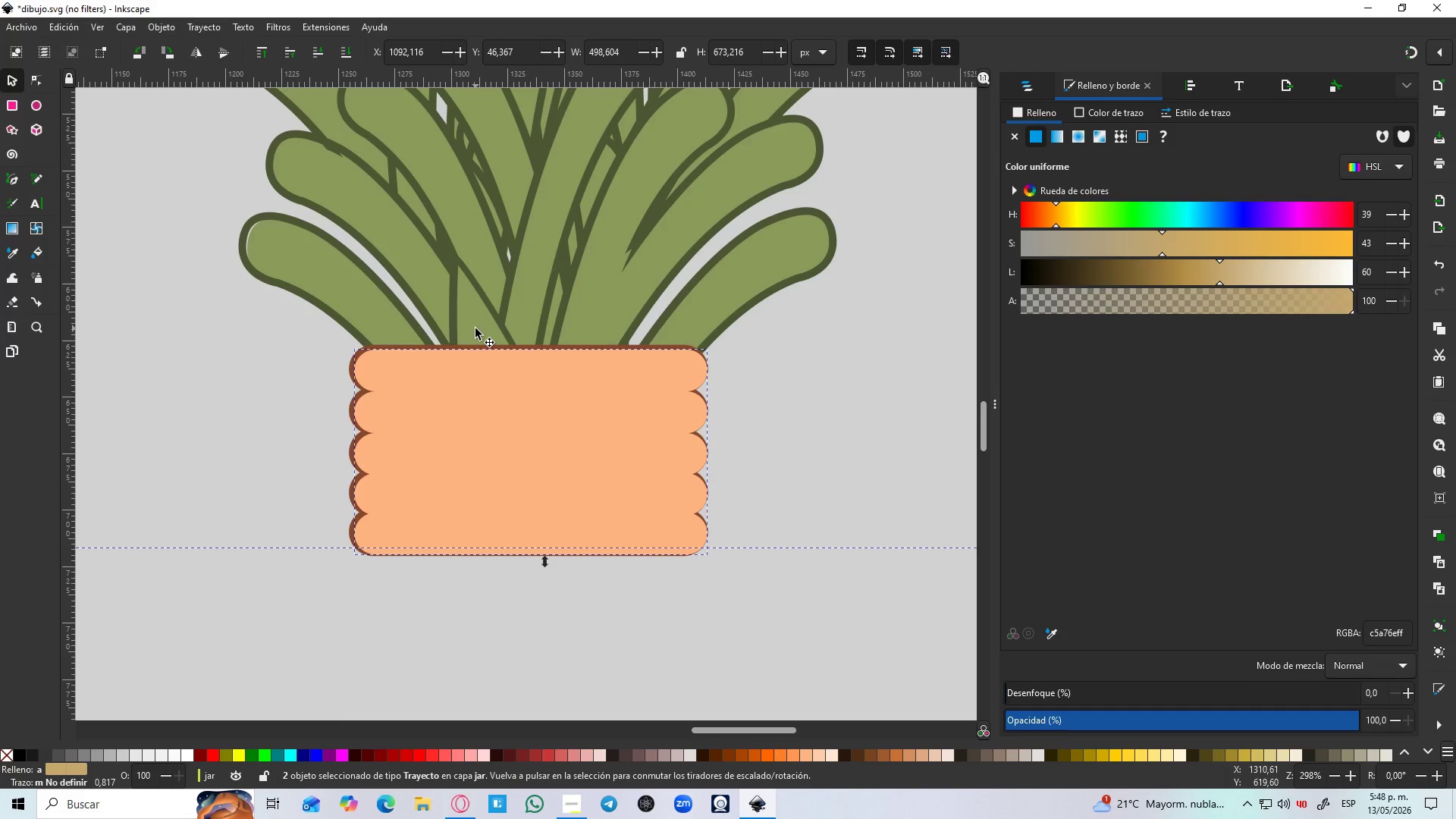 
key(Shift+ShiftLeft)
 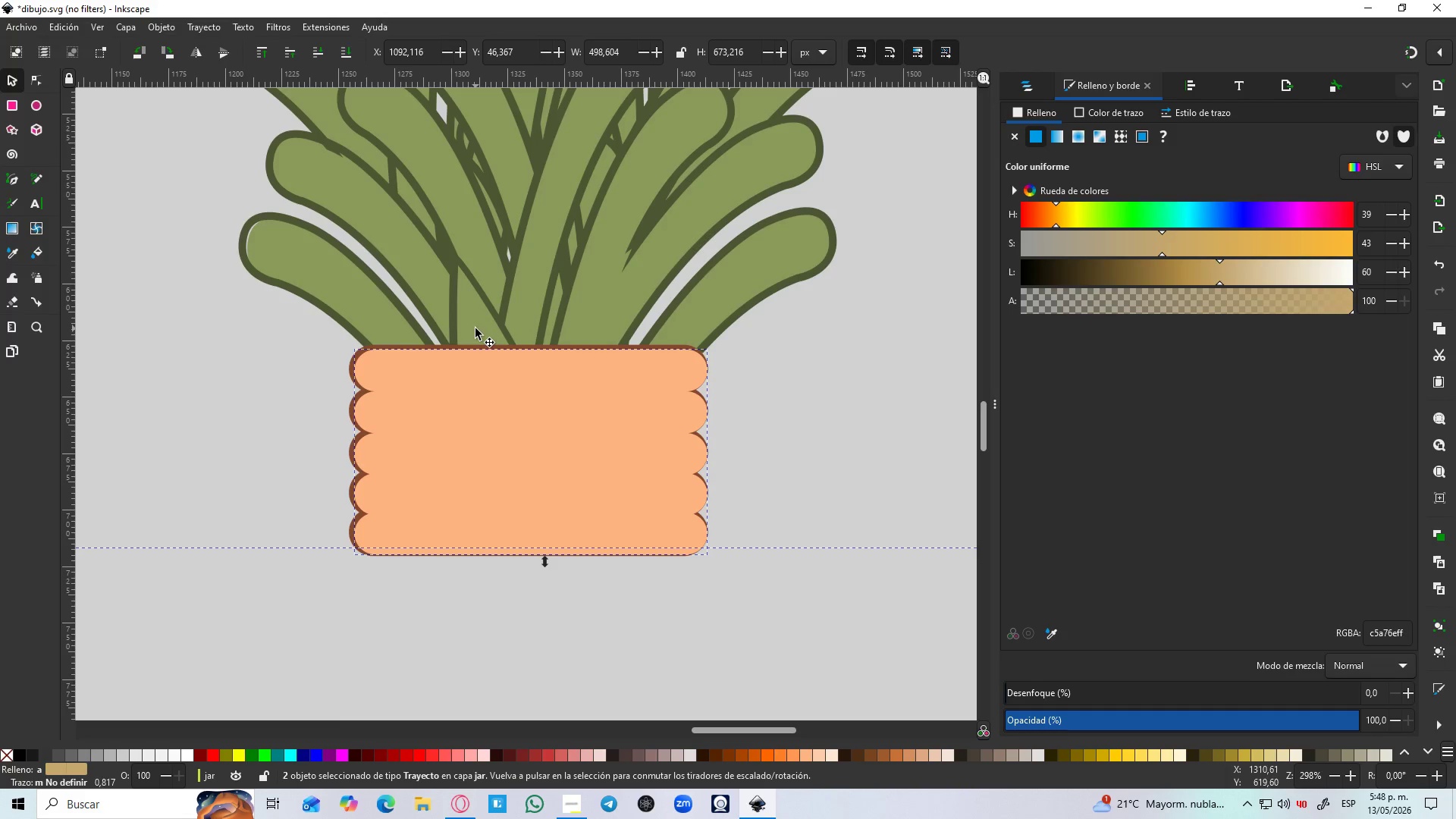 
key(Shift+ShiftLeft)
 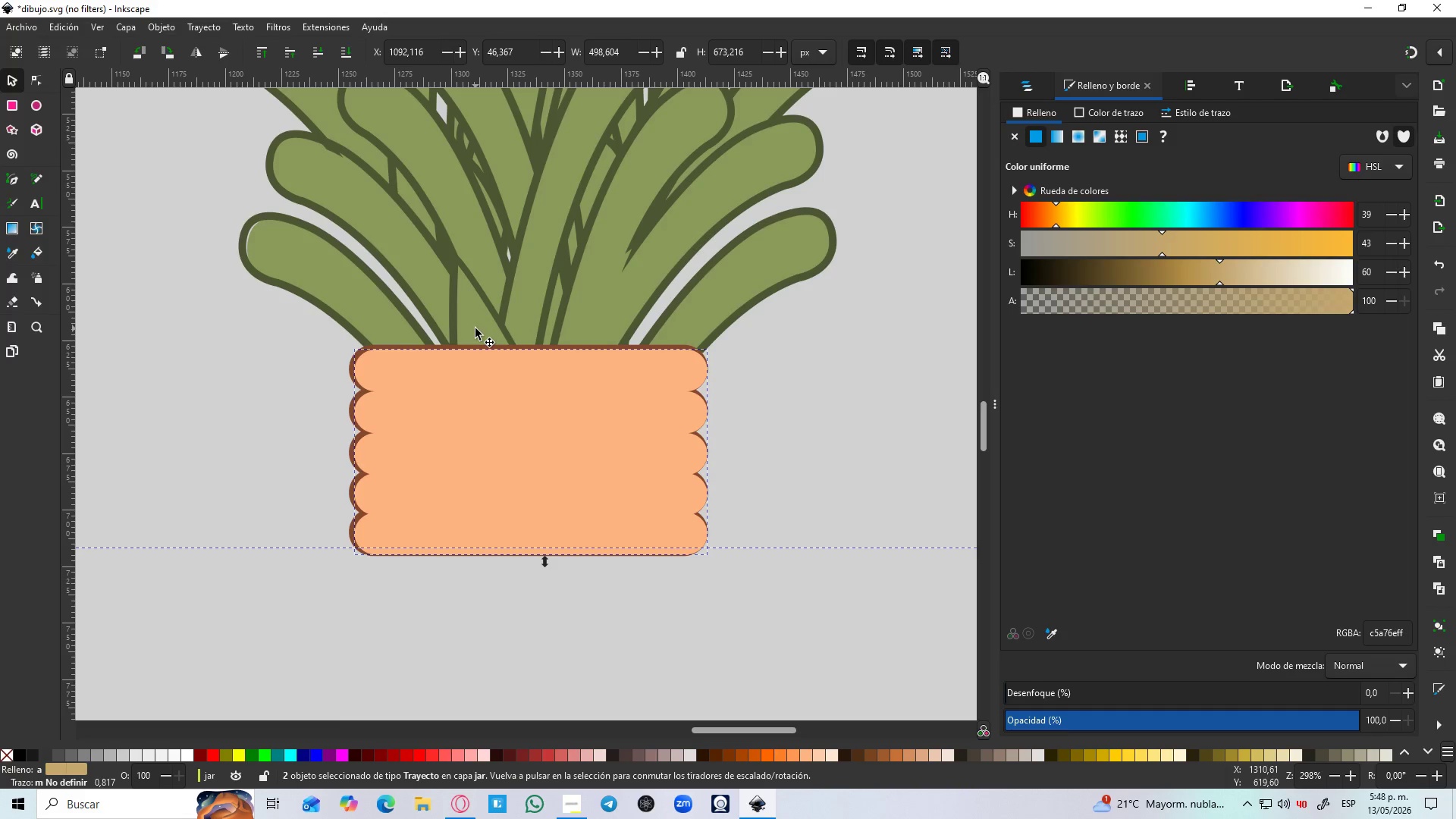 
key(Shift+ShiftLeft)
 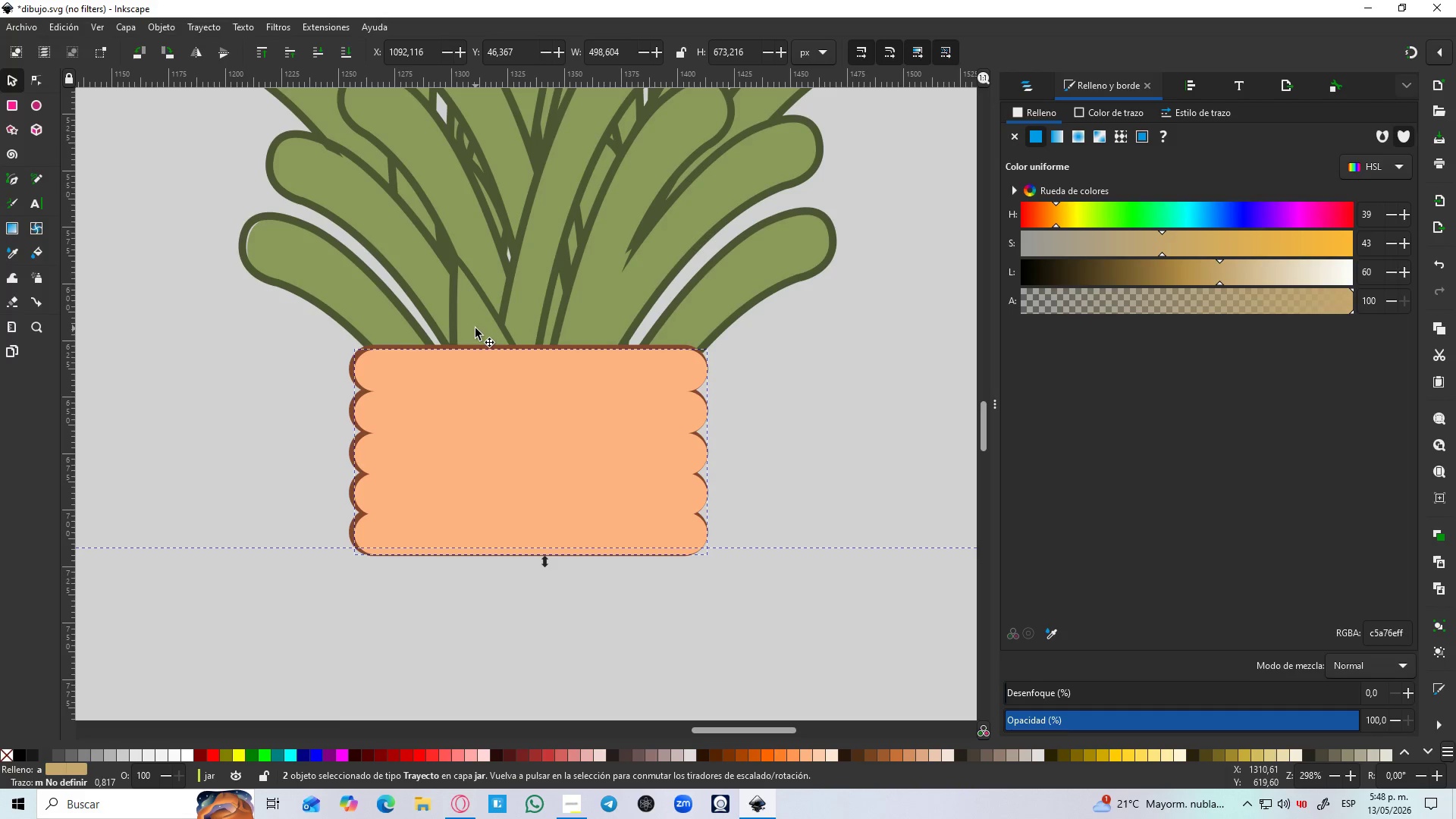 
key(Shift+ShiftLeft)
 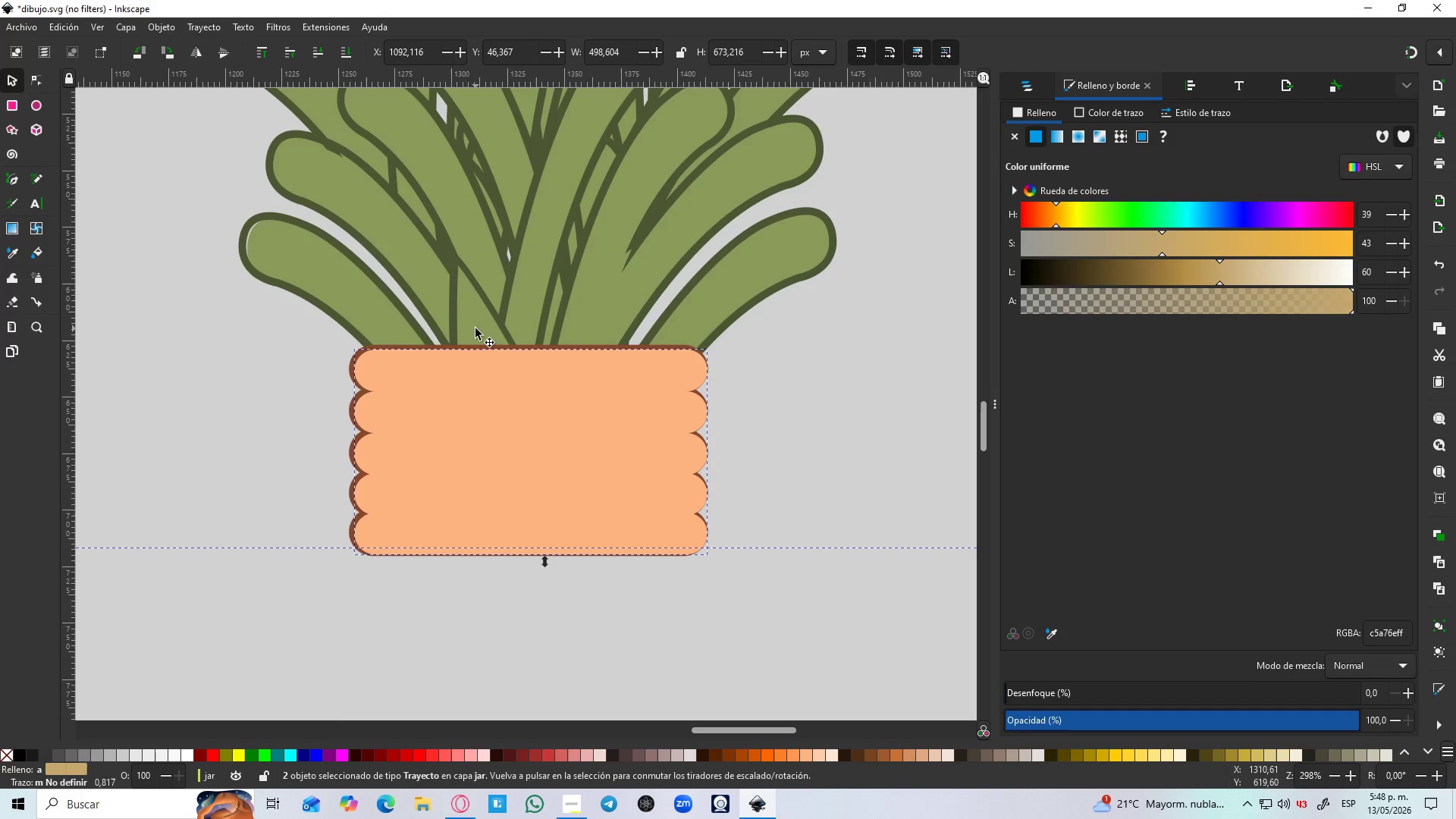 
key(Shift+ShiftLeft)
 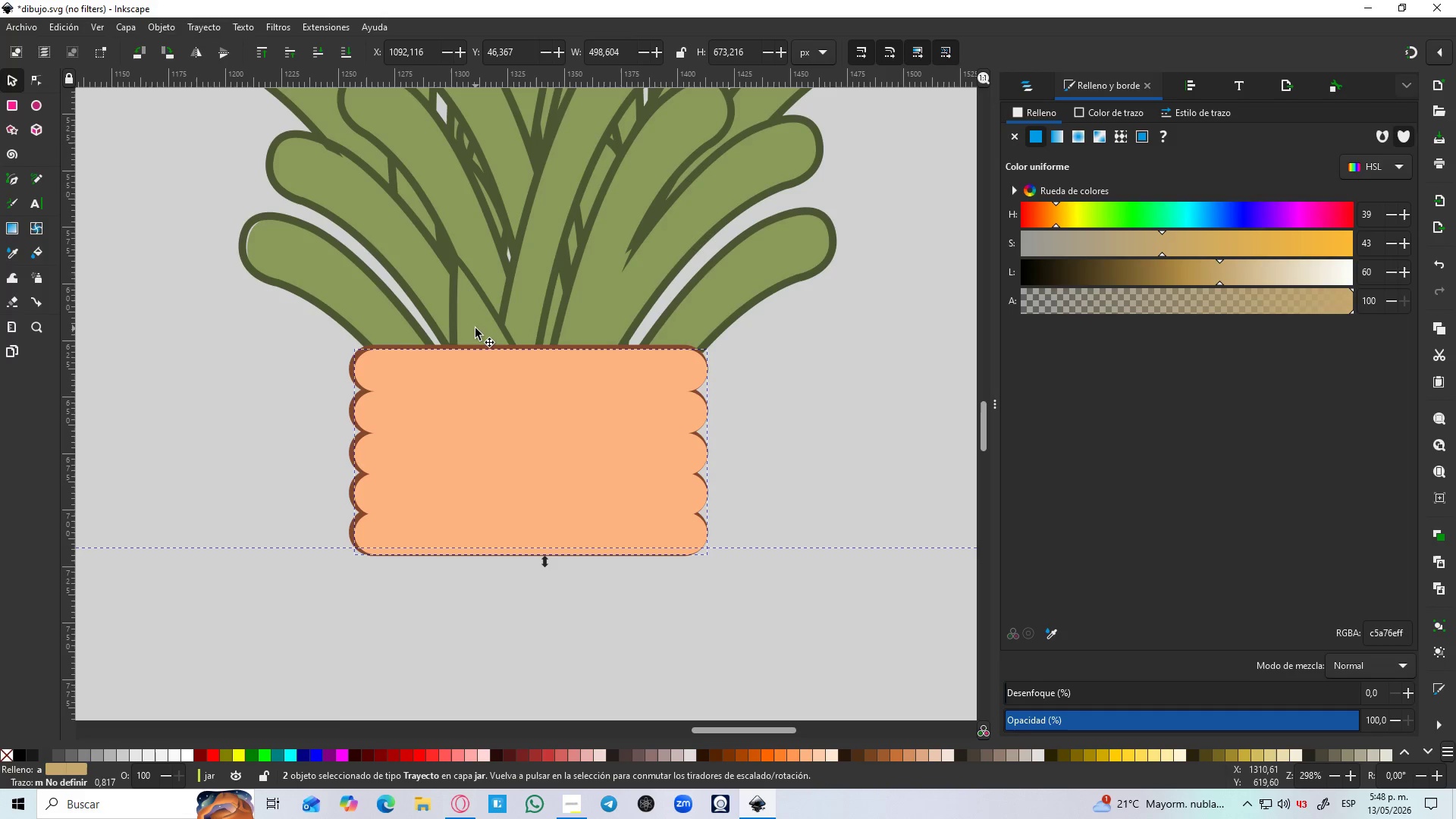 
key(Shift+ShiftLeft)
 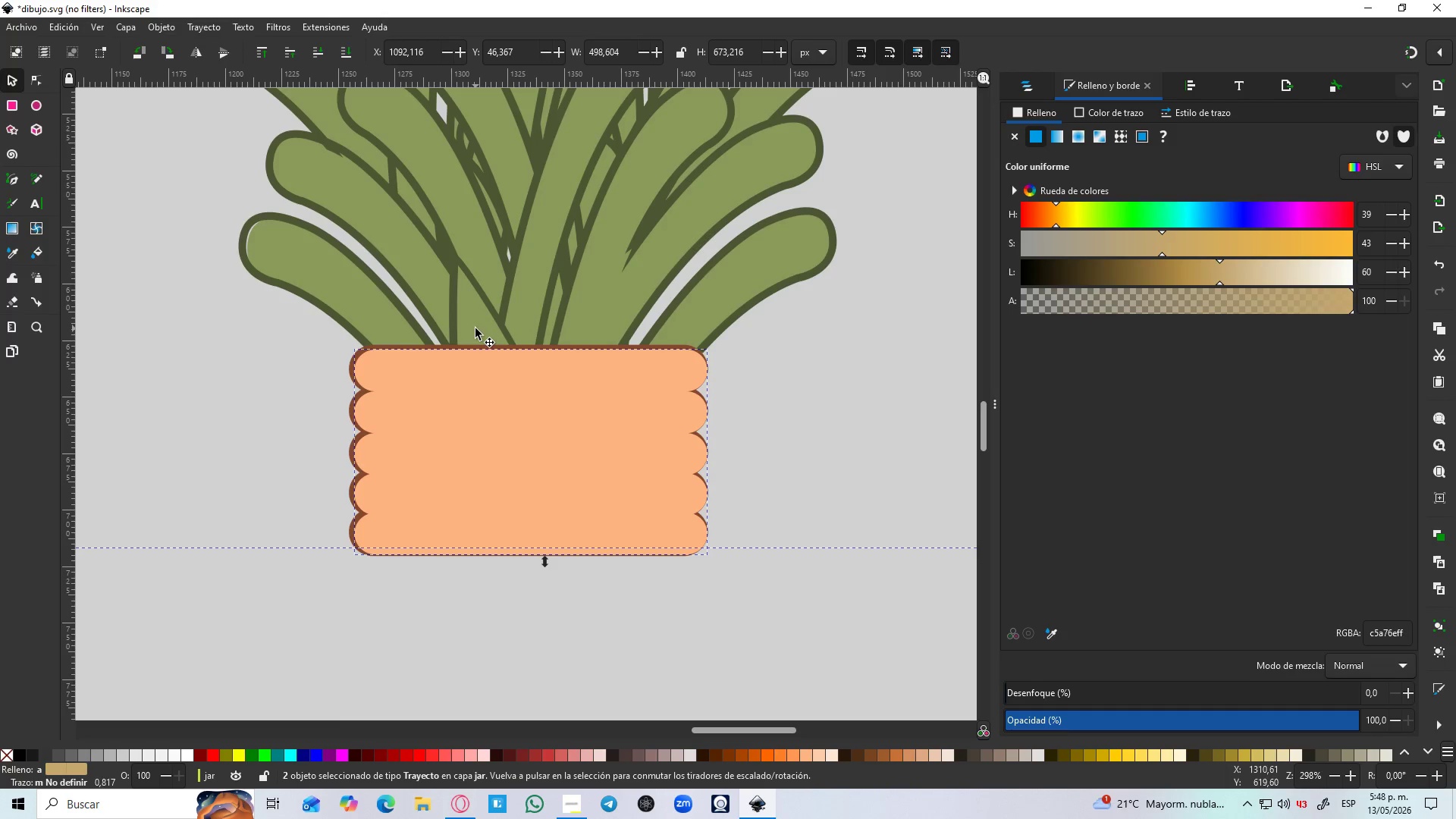 
key(Control+NumpadSubtract)
 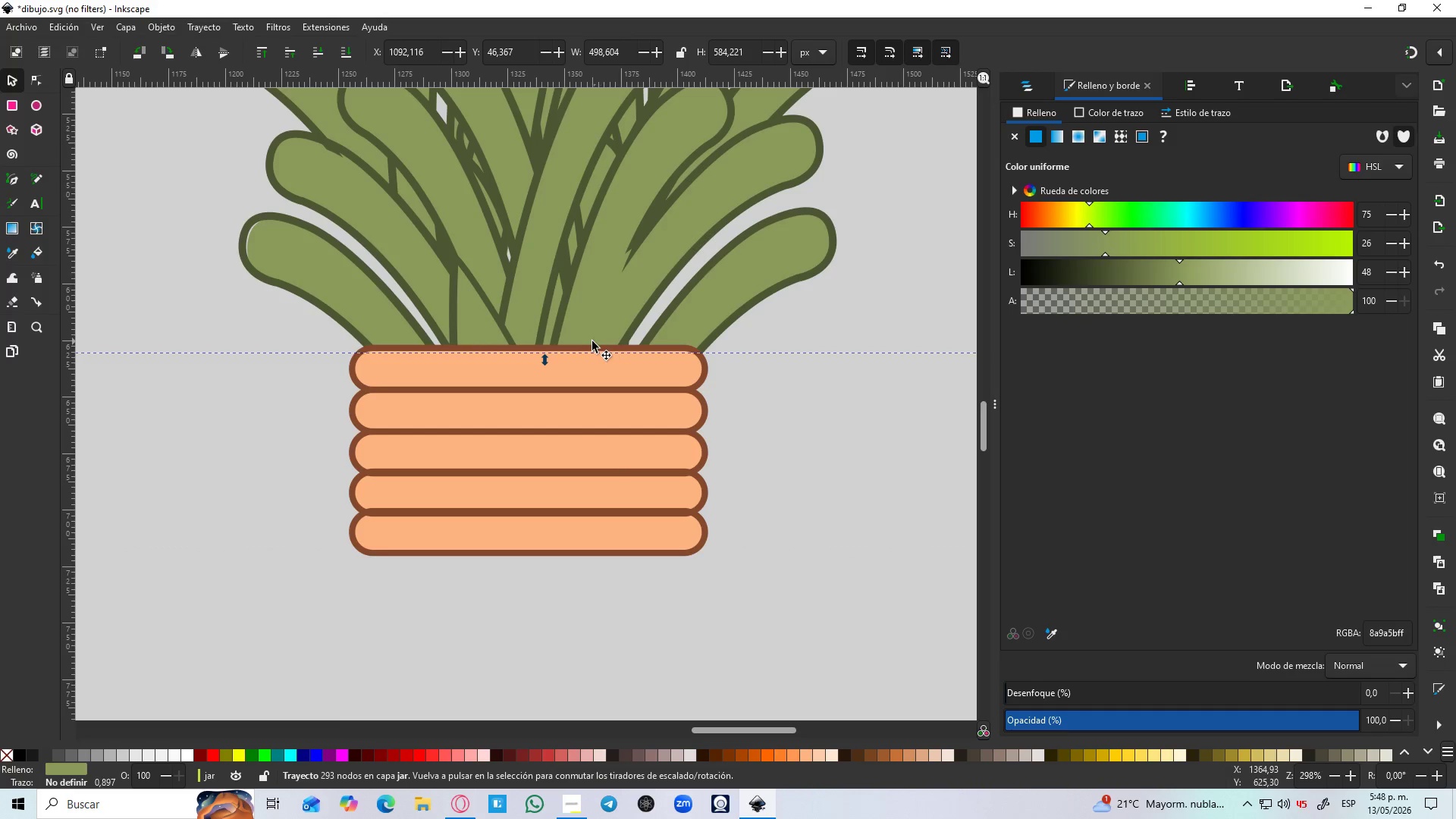 
left_click([514, 376])
 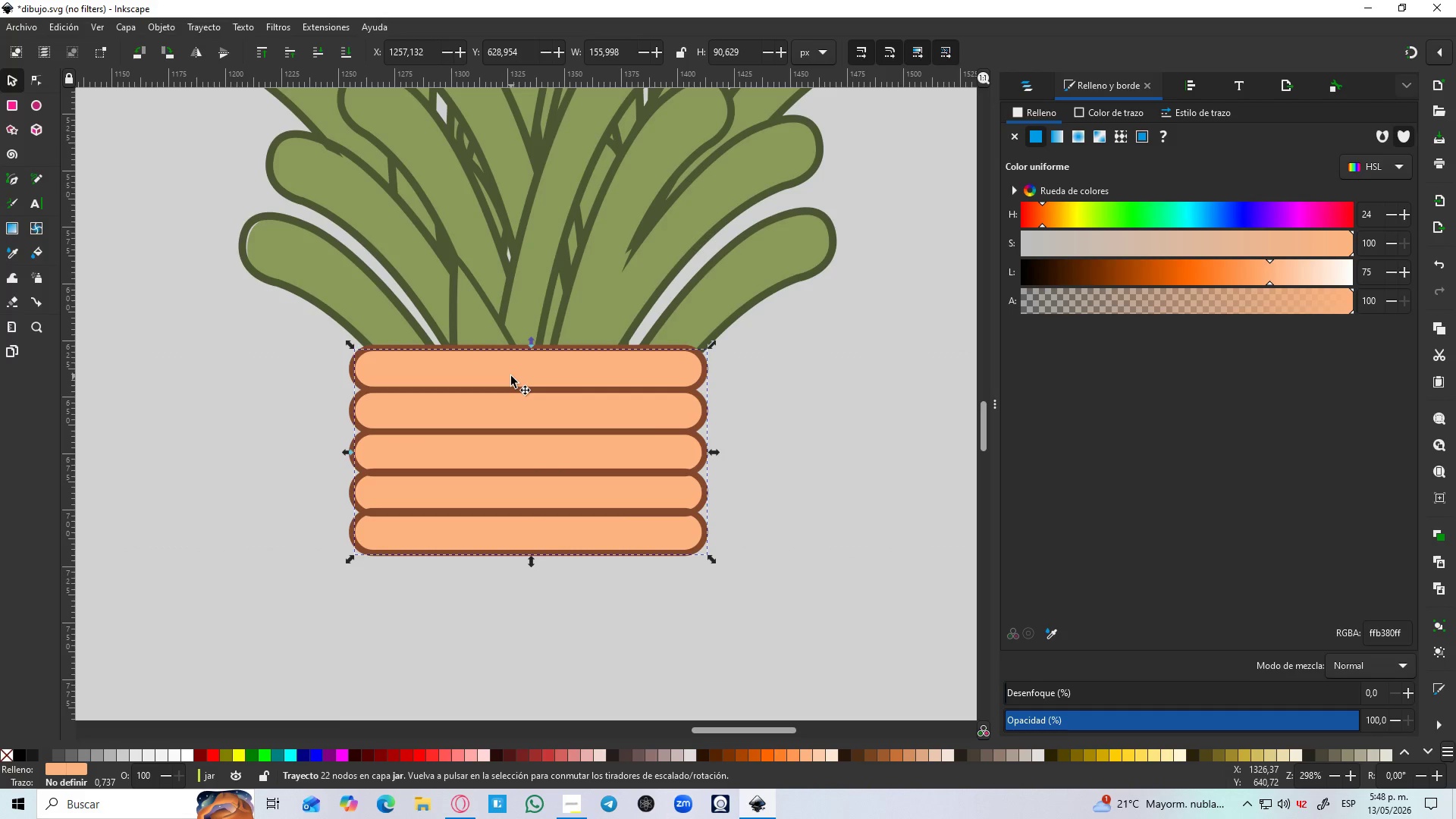 
key(Control+D)
 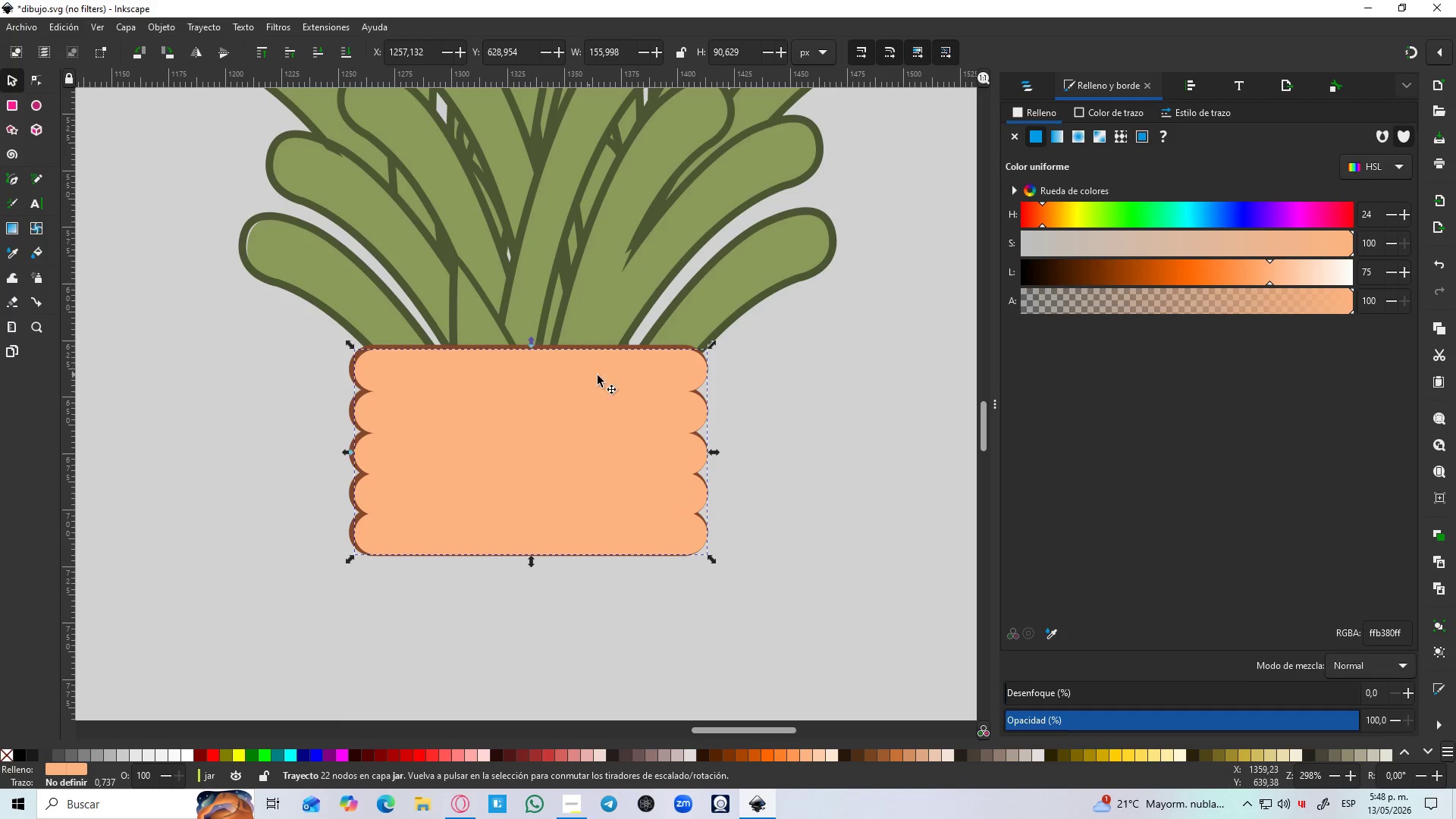 
hold_key(key=ShiftLeft, duration=1.5)
left_click([743, 311])
 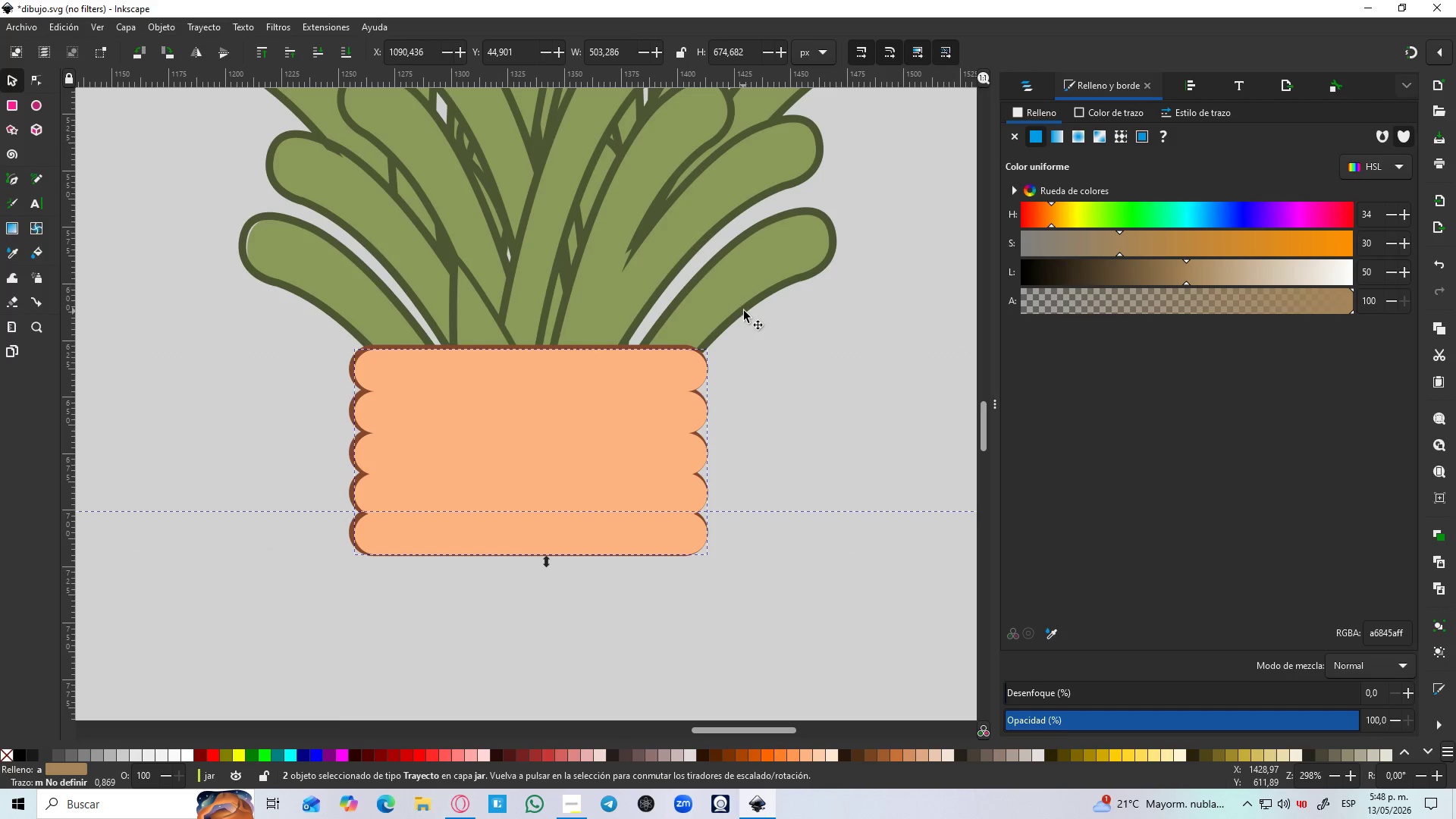 
key(Shift+ShiftLeft)
 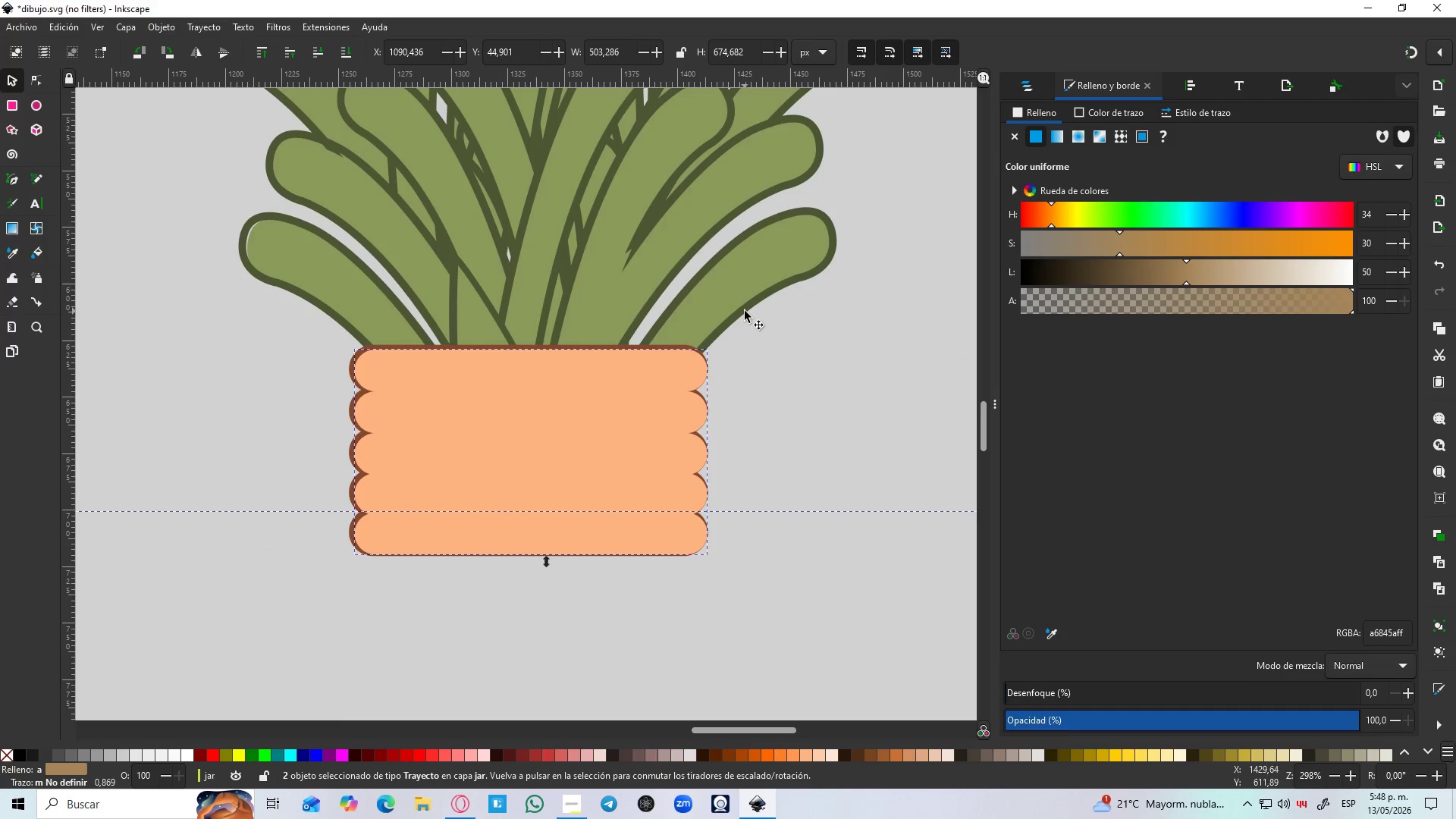 
key(Shift+ShiftLeft)
 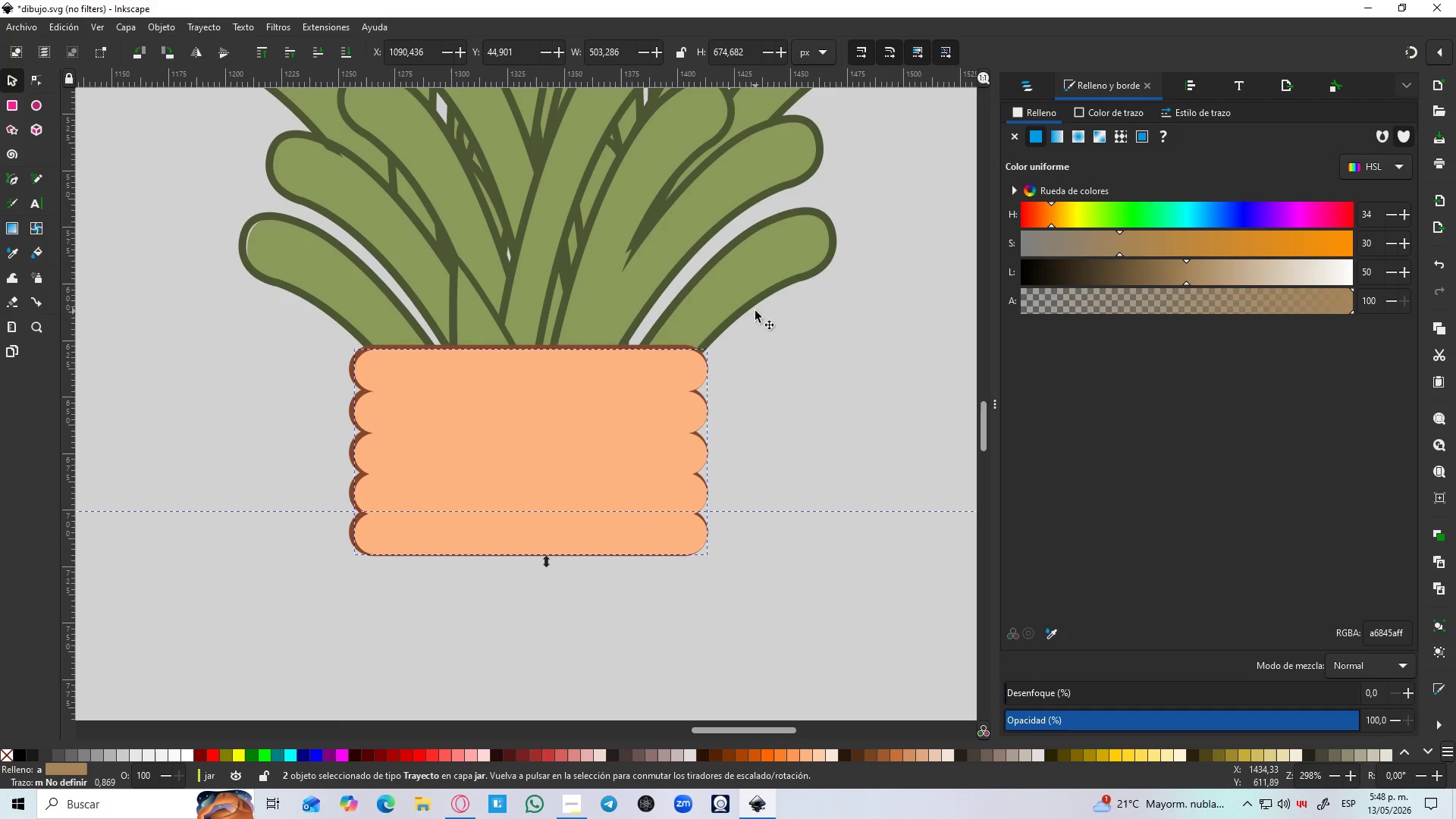 
key(Control+NumpadSubtract)
 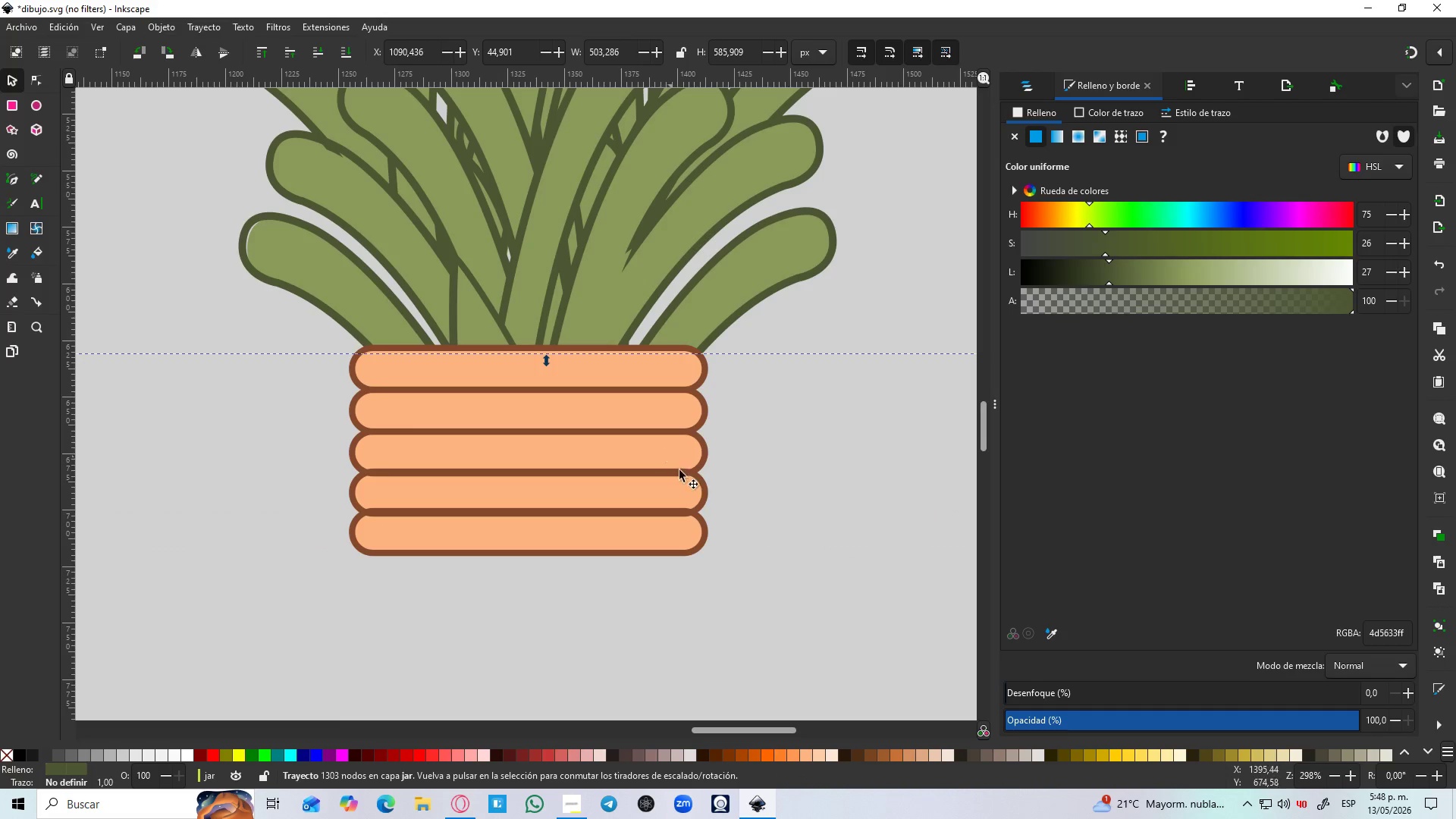 
left_click([654, 460])
 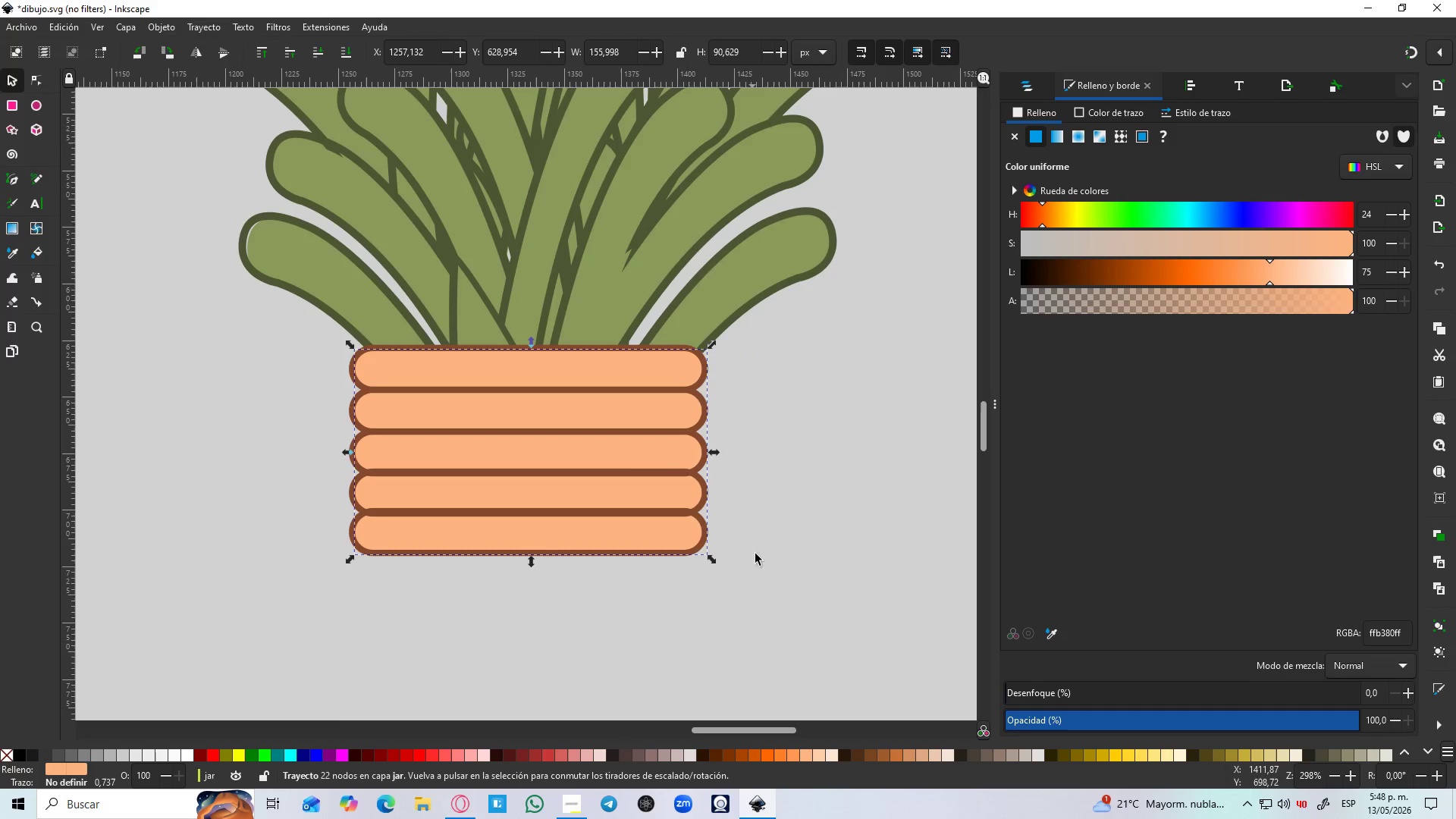 
left_click_drag(start_coordinate=[790, 598], to_coordinate=[275, 283])
 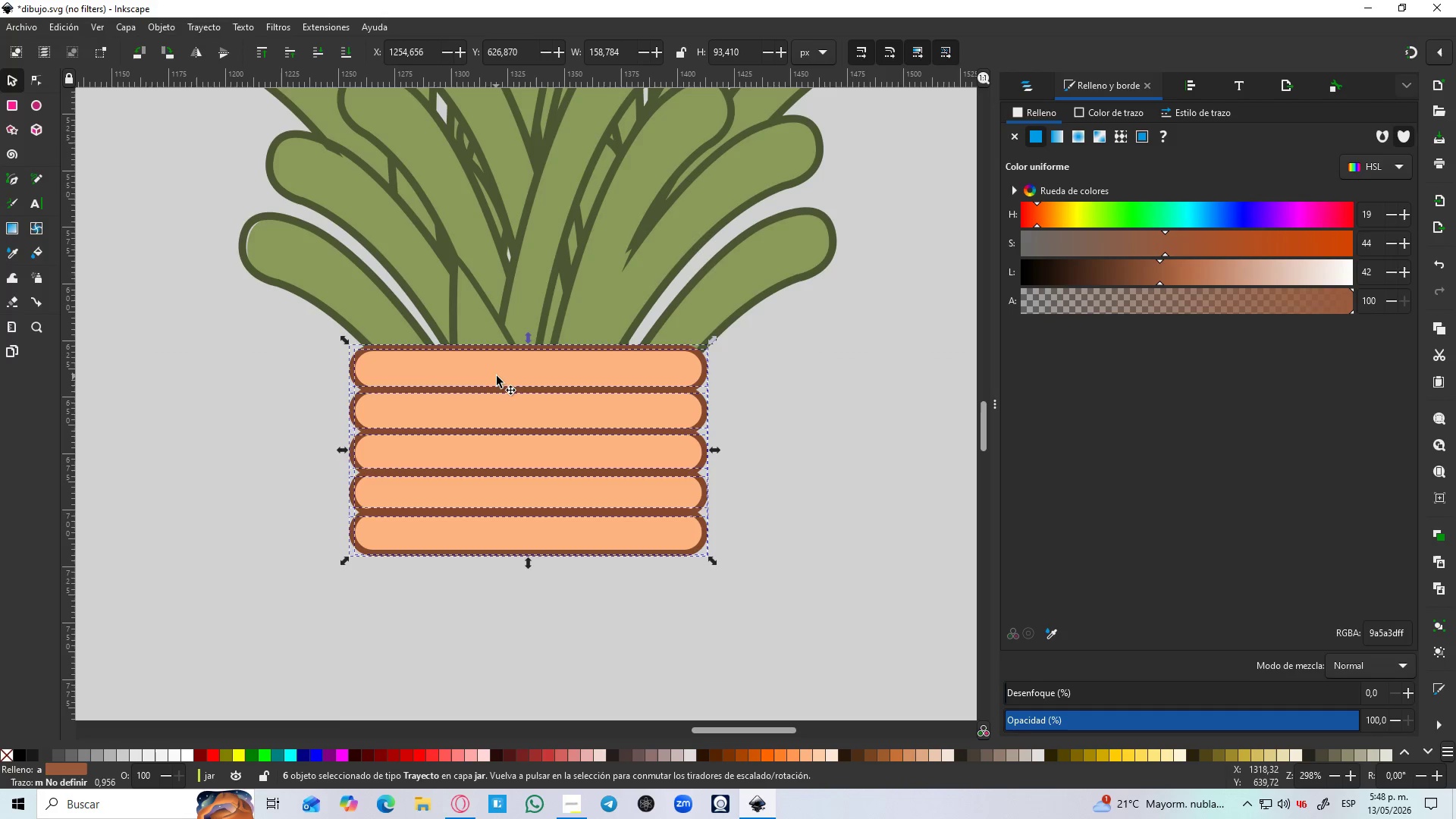 
left_click_drag(start_coordinate=[497, 376], to_coordinate=[494, 454])
 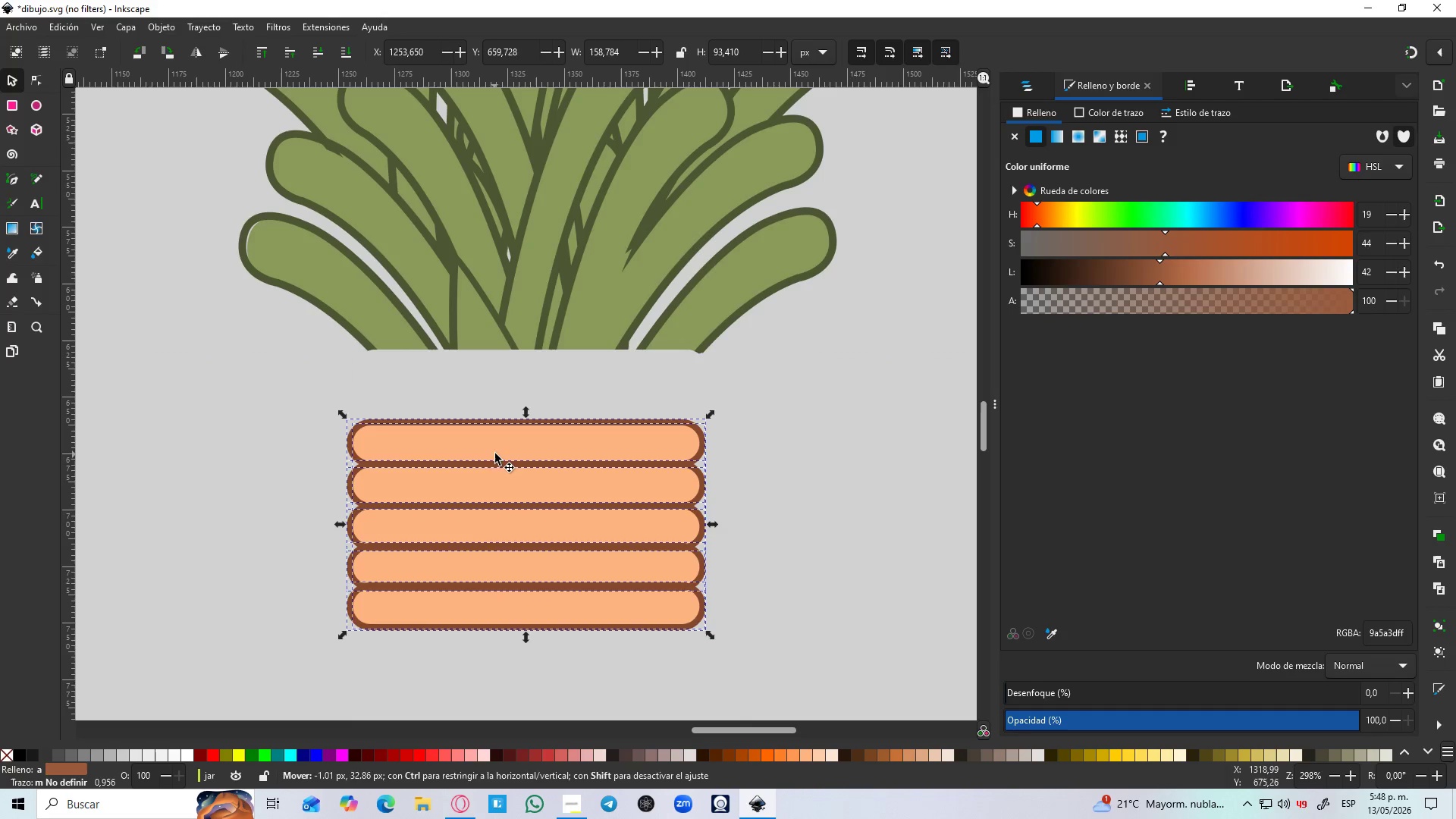 
key(Control+Z)
 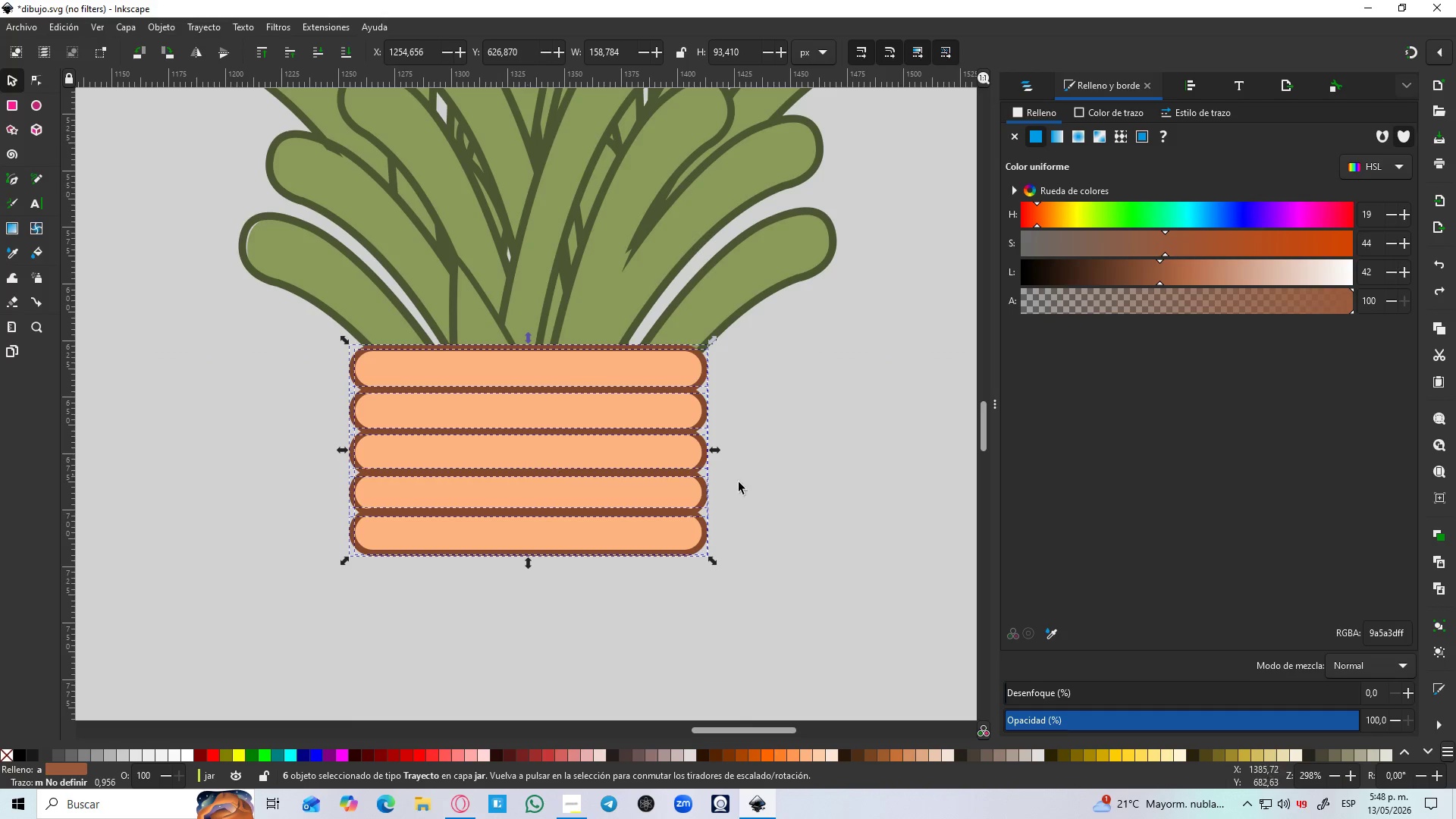 
left_click([774, 486])
 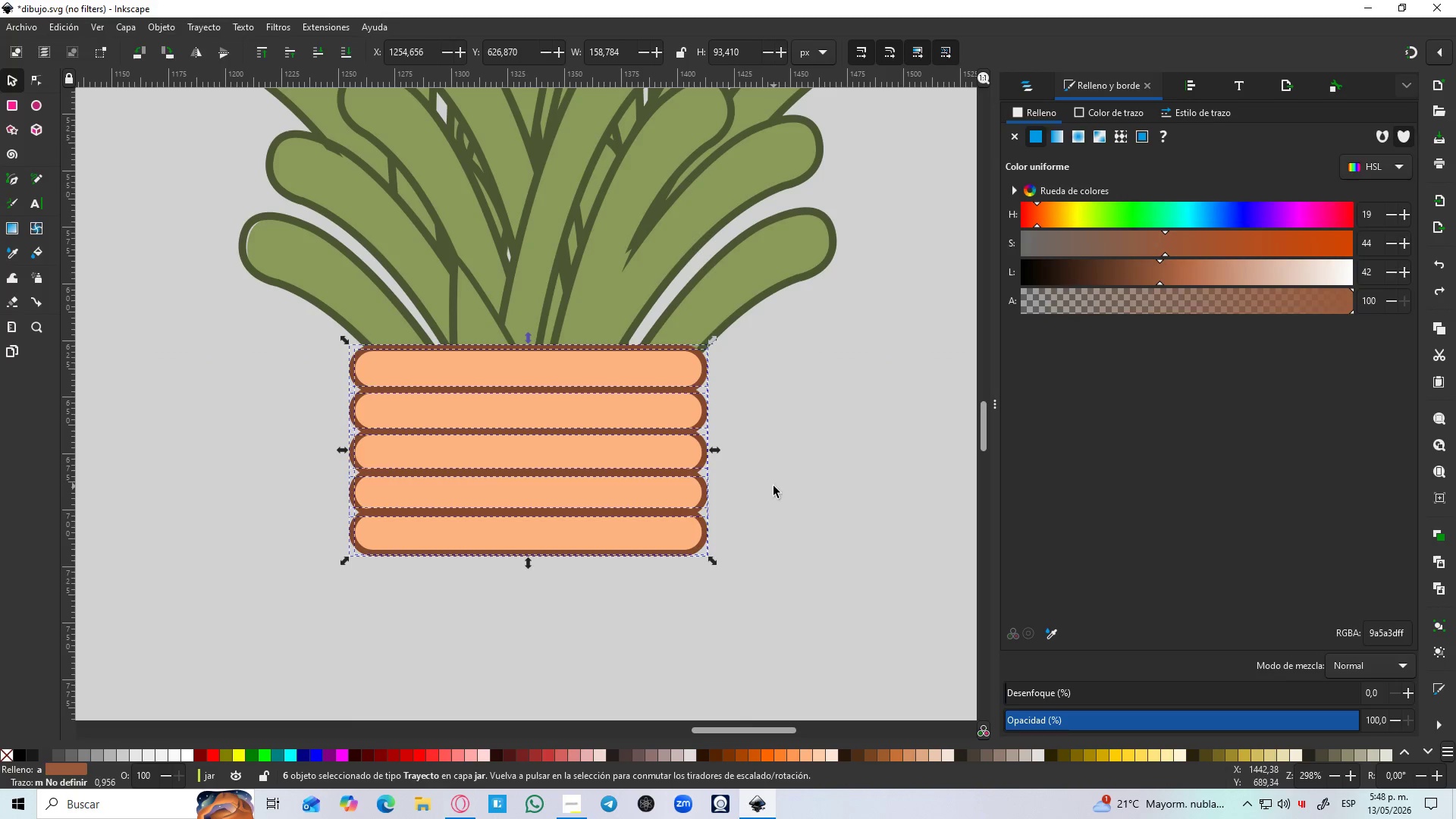 
hold_key(key=ControlLeft, duration=1.44)
scroll: coordinate [748, 471], scroll_direction: down, amount: 6.0
 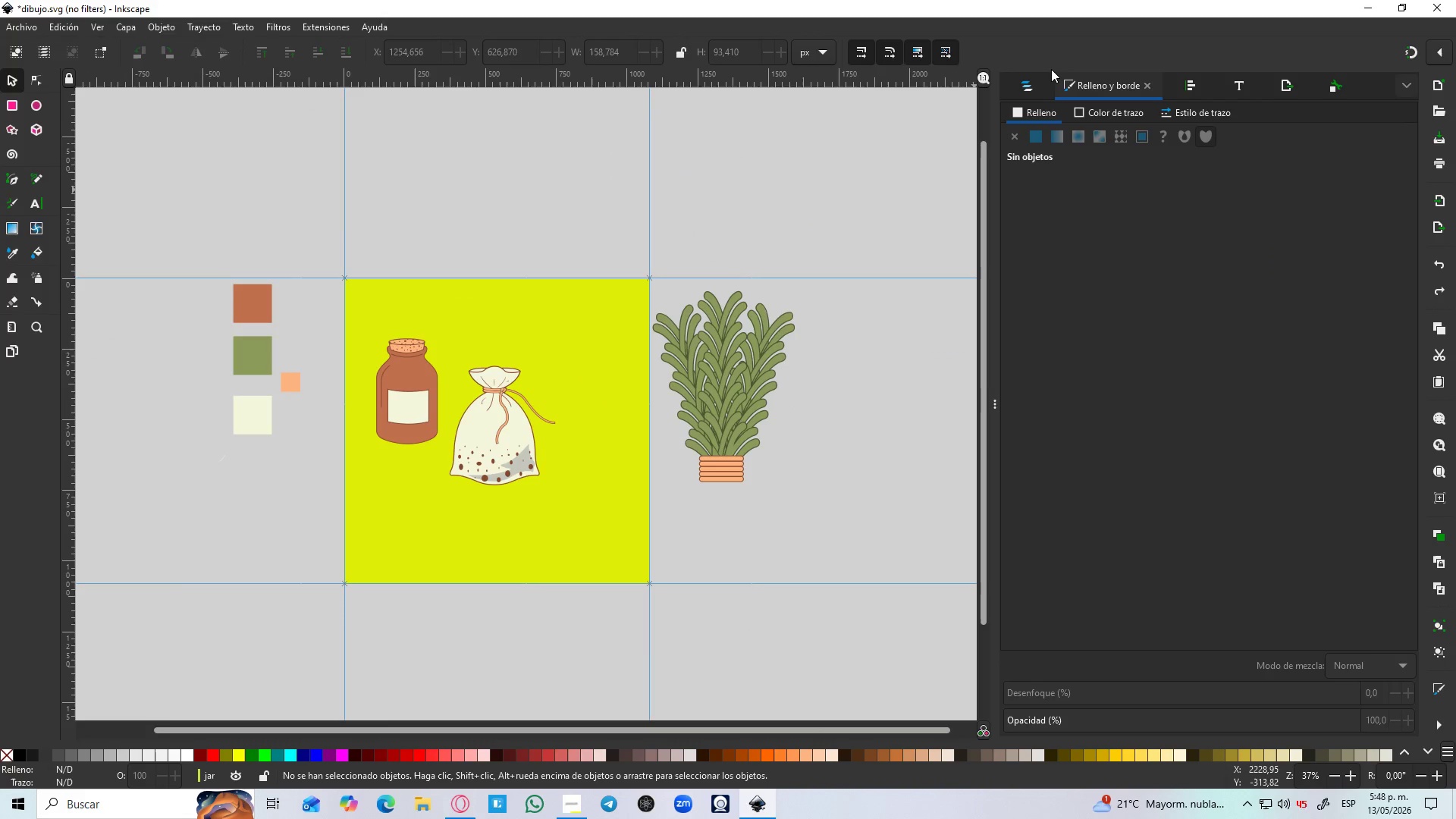 
left_click([1027, 83])
 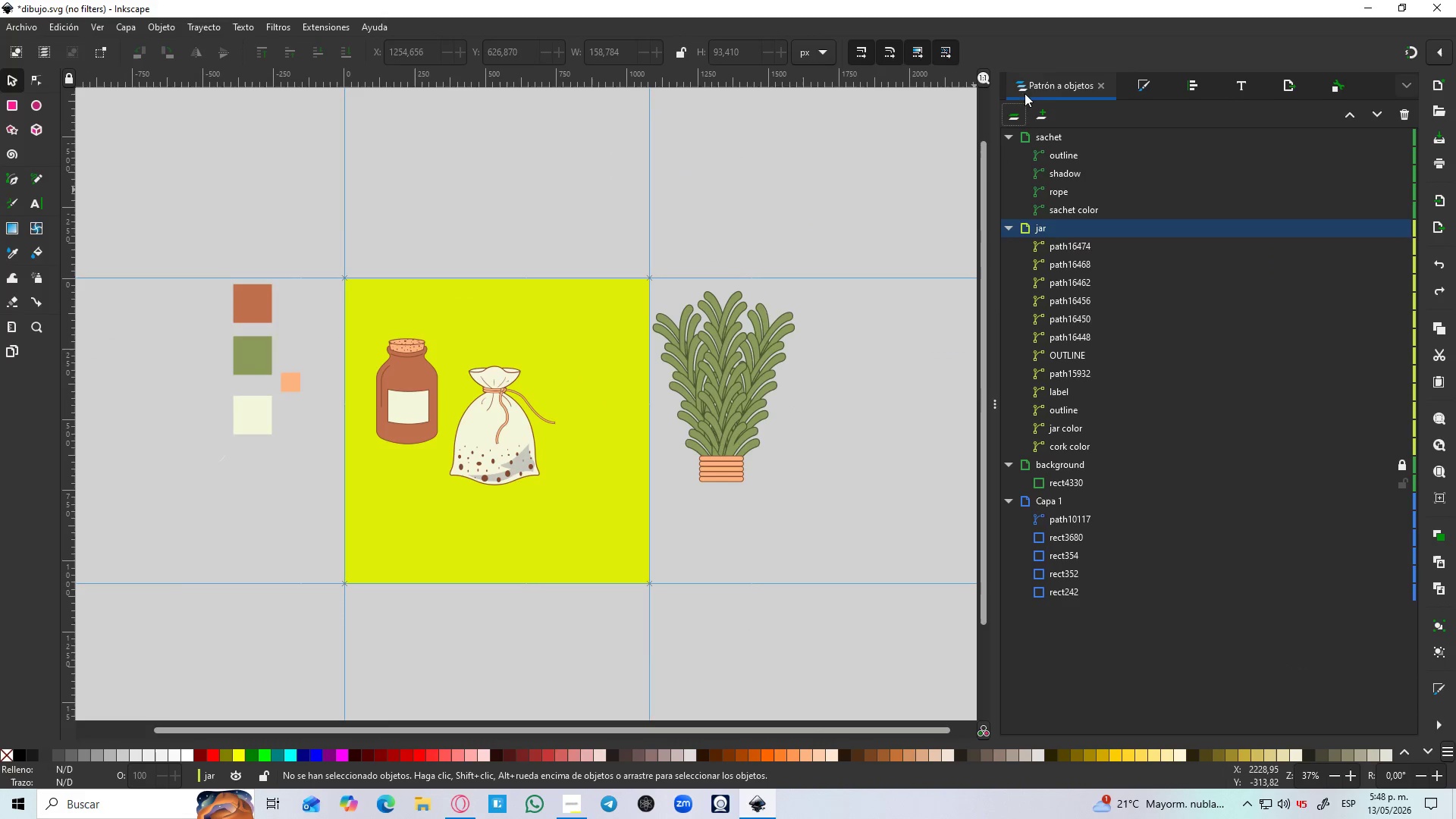 
key(Alt+Tab)